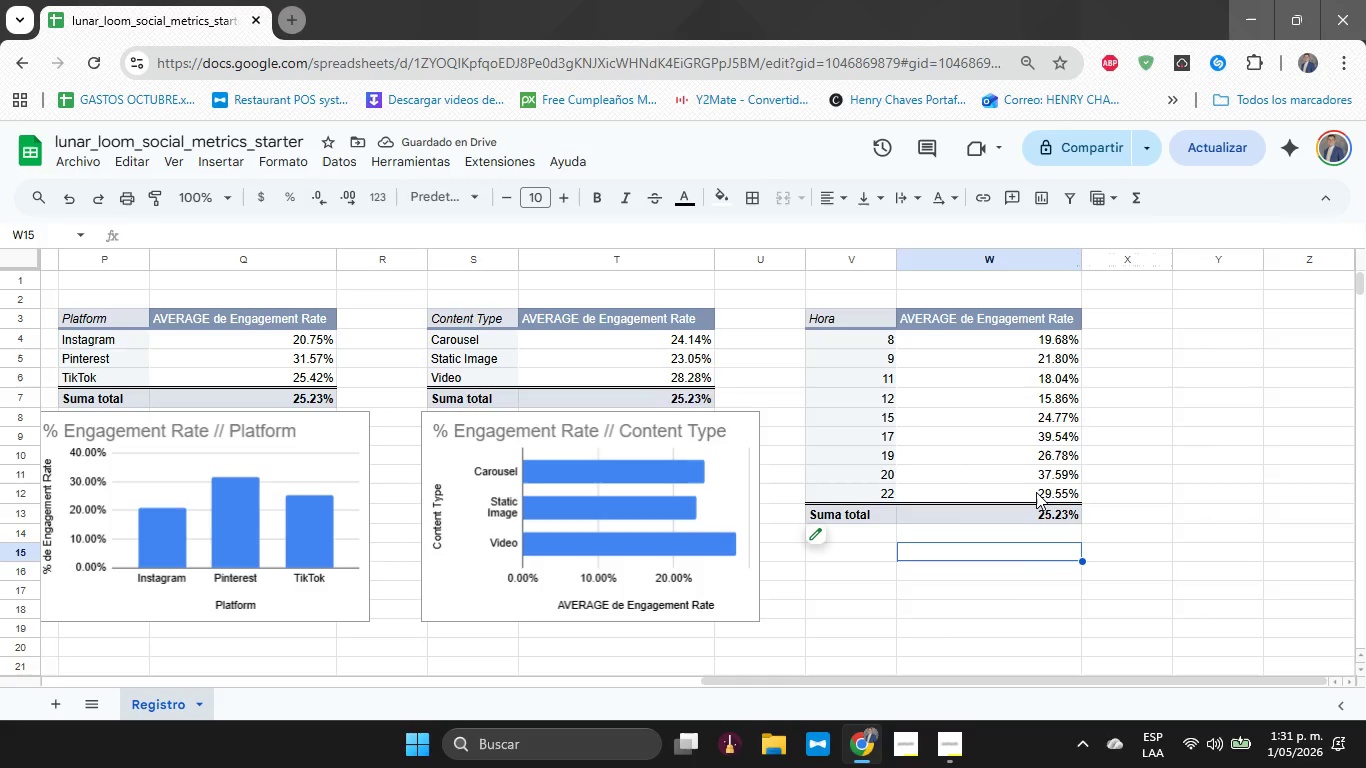 
hold_key(key=ShiftLeft, duration=1.16)
scroll: coordinate [1015, 492], scroll_direction: down, amount: 2.0
 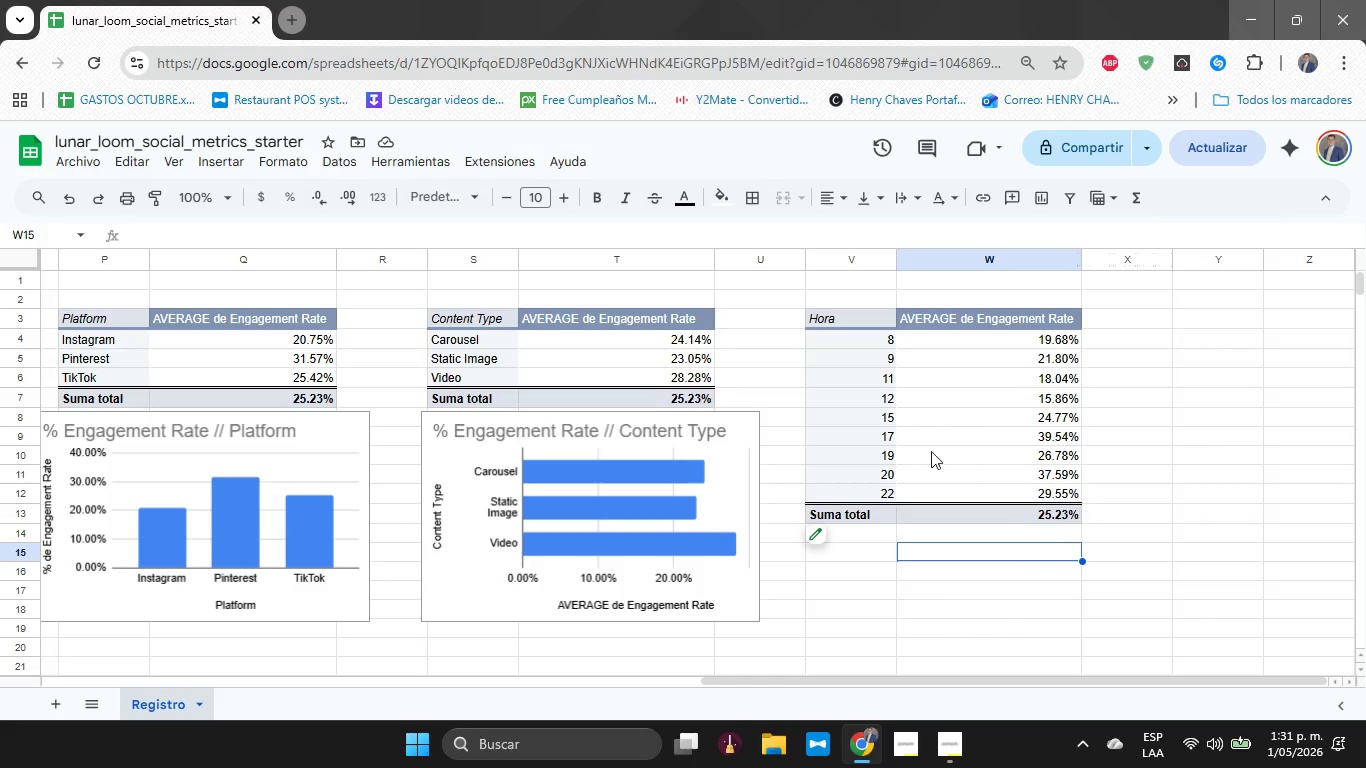 
left_click([930, 451])
 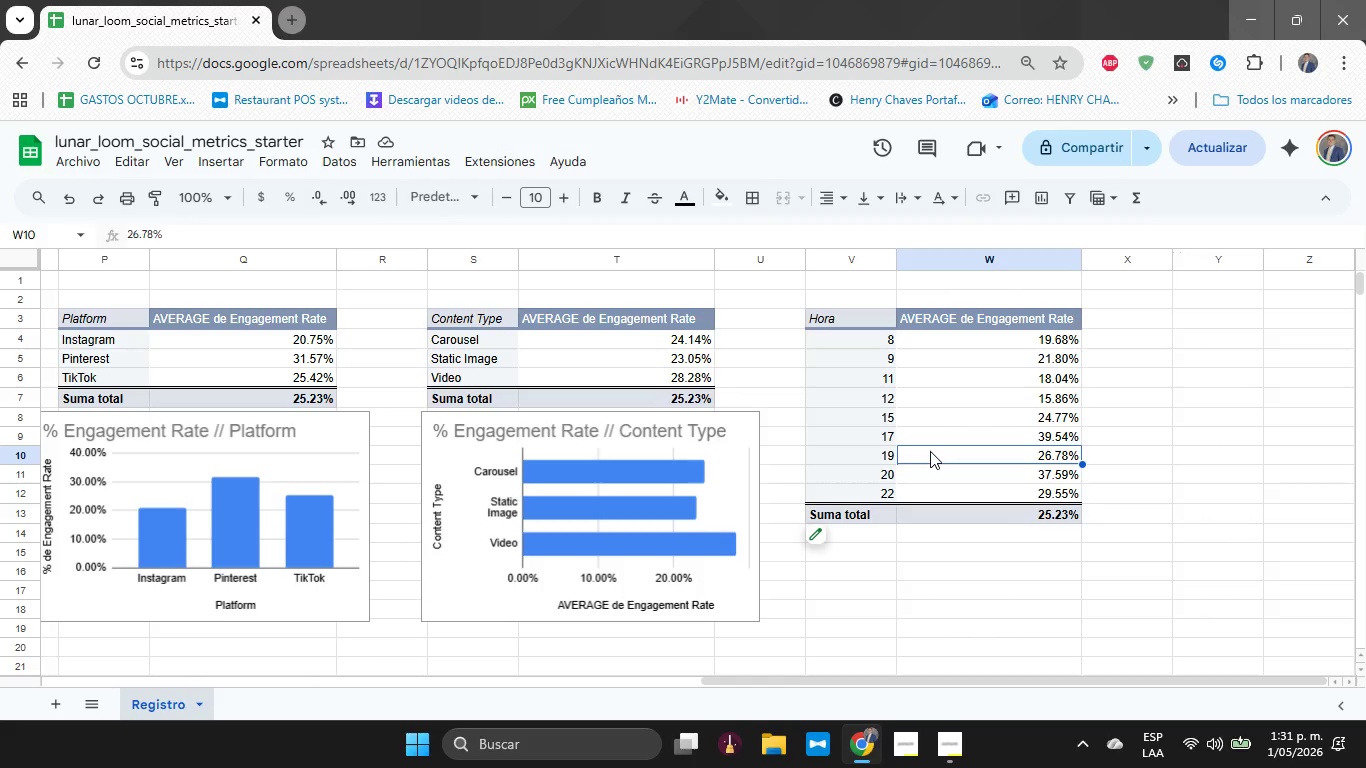 
hold_key(key=ControlLeft, duration=1.06)
 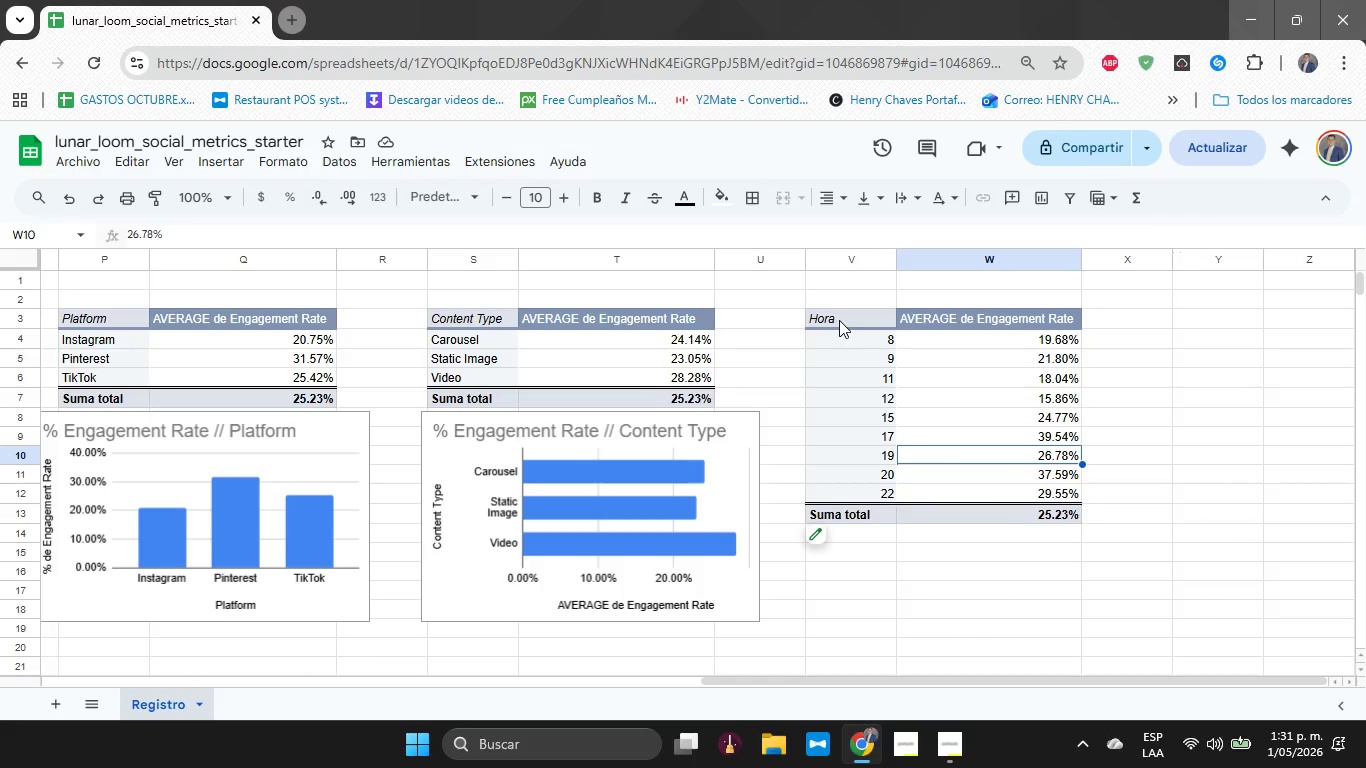 
left_click_drag(start_coordinate=[841, 319], to_coordinate=[1009, 486])
 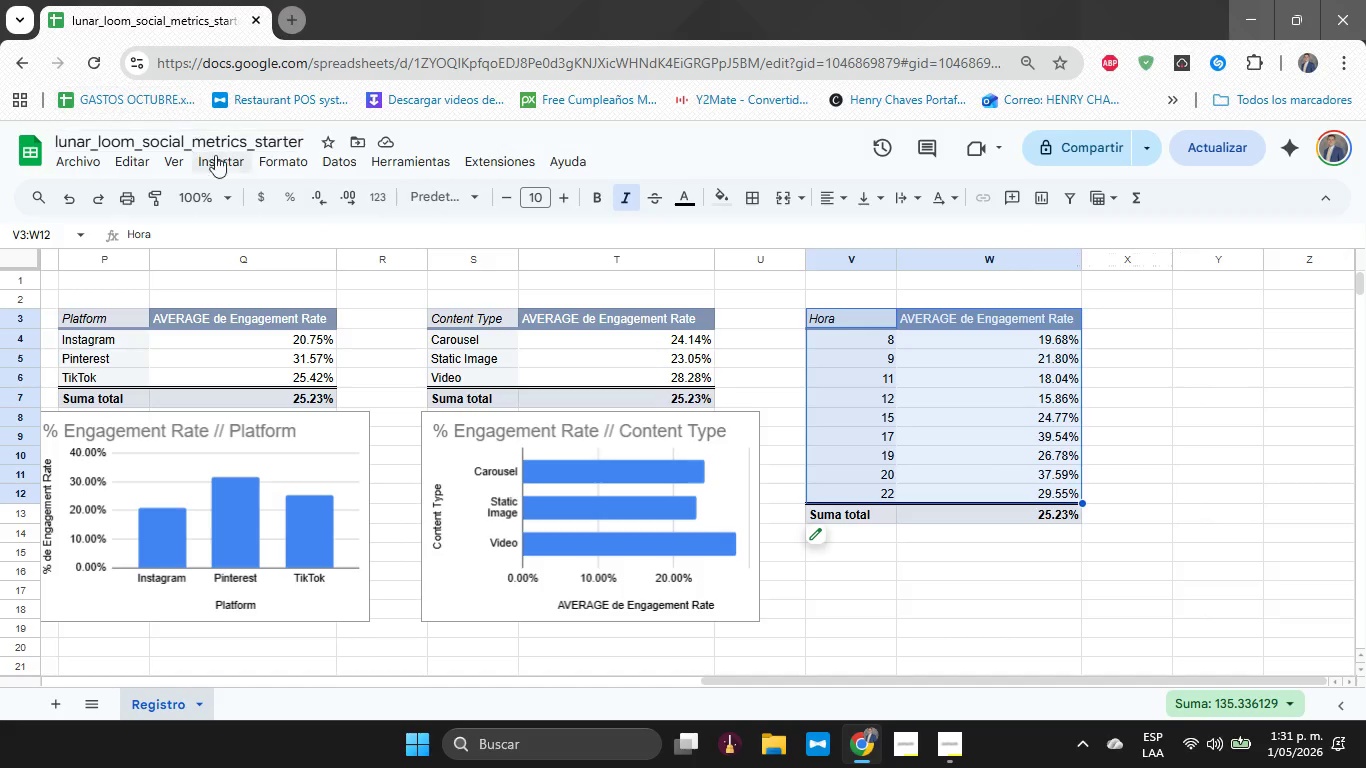 
left_click([233, 166])
 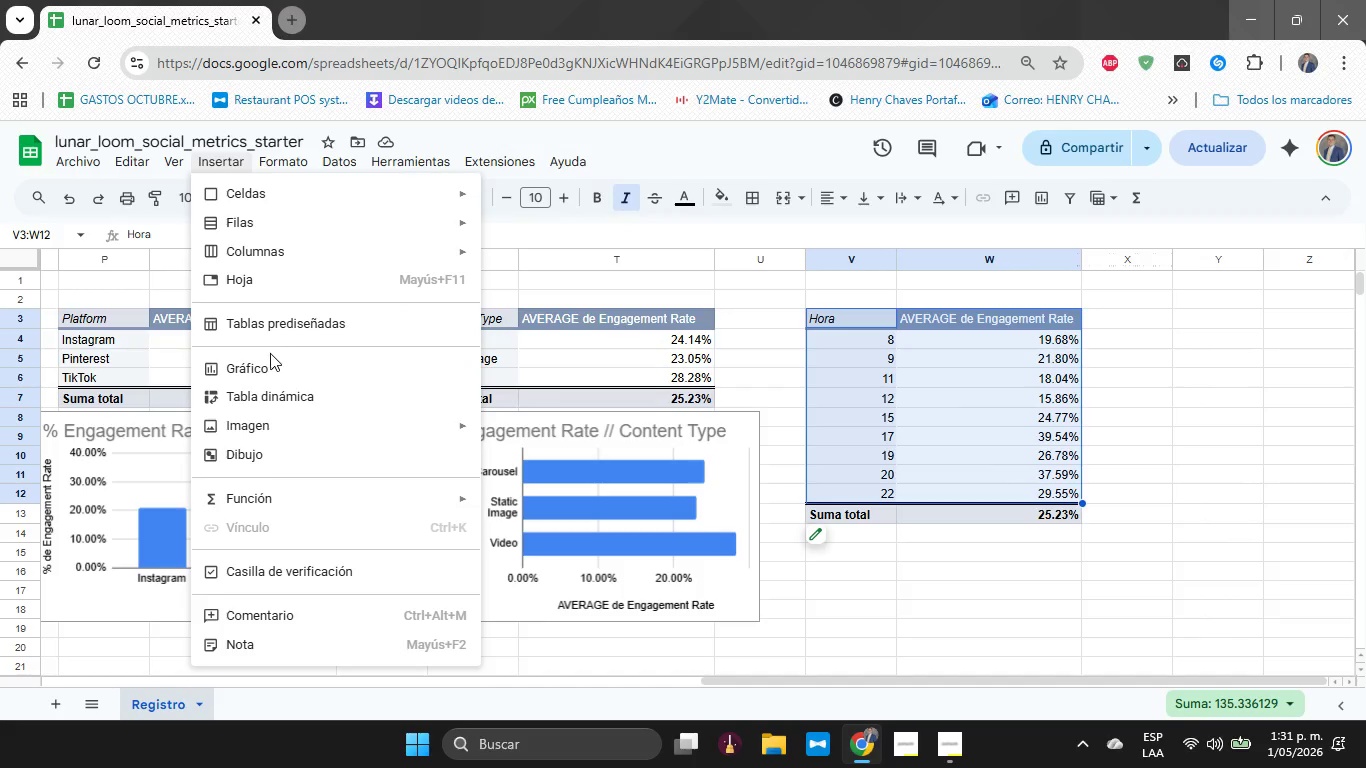 
left_click([270, 358])
 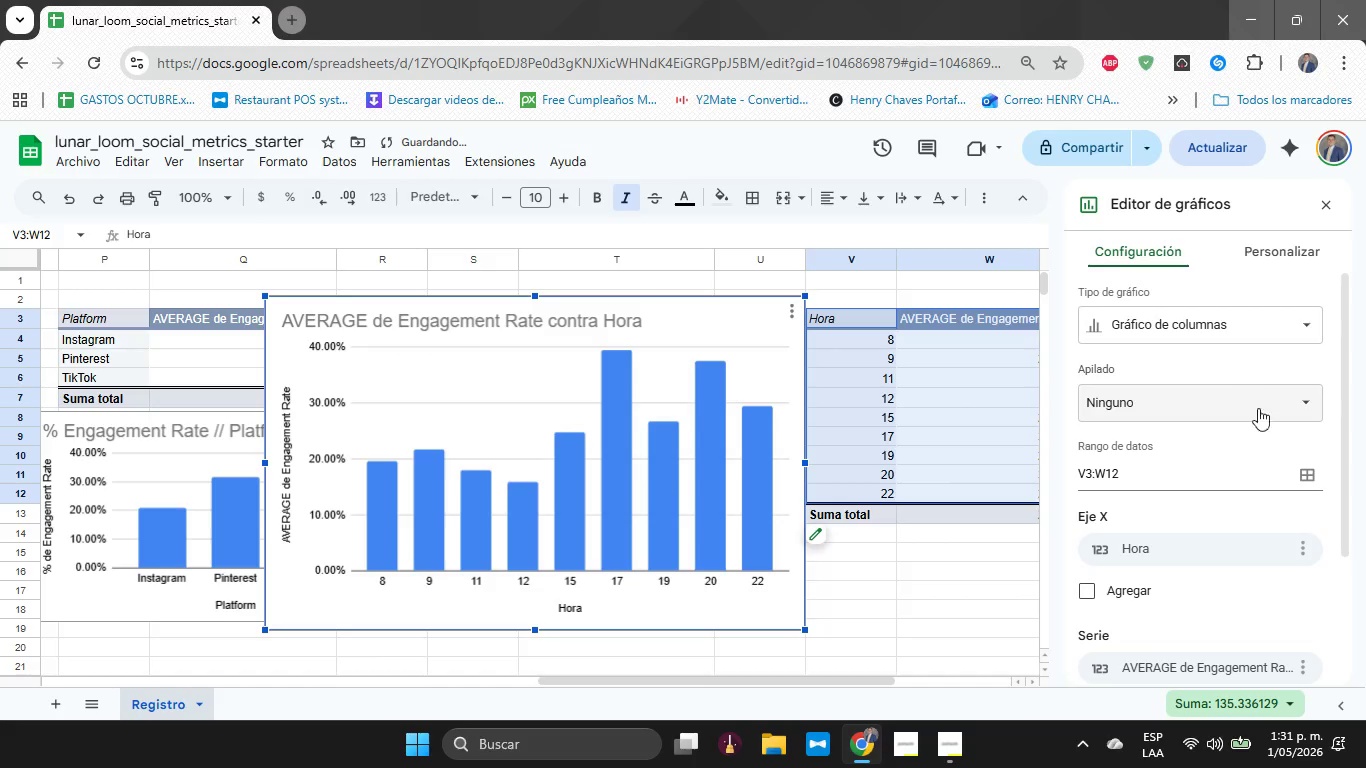 
left_click([1272, 322])
 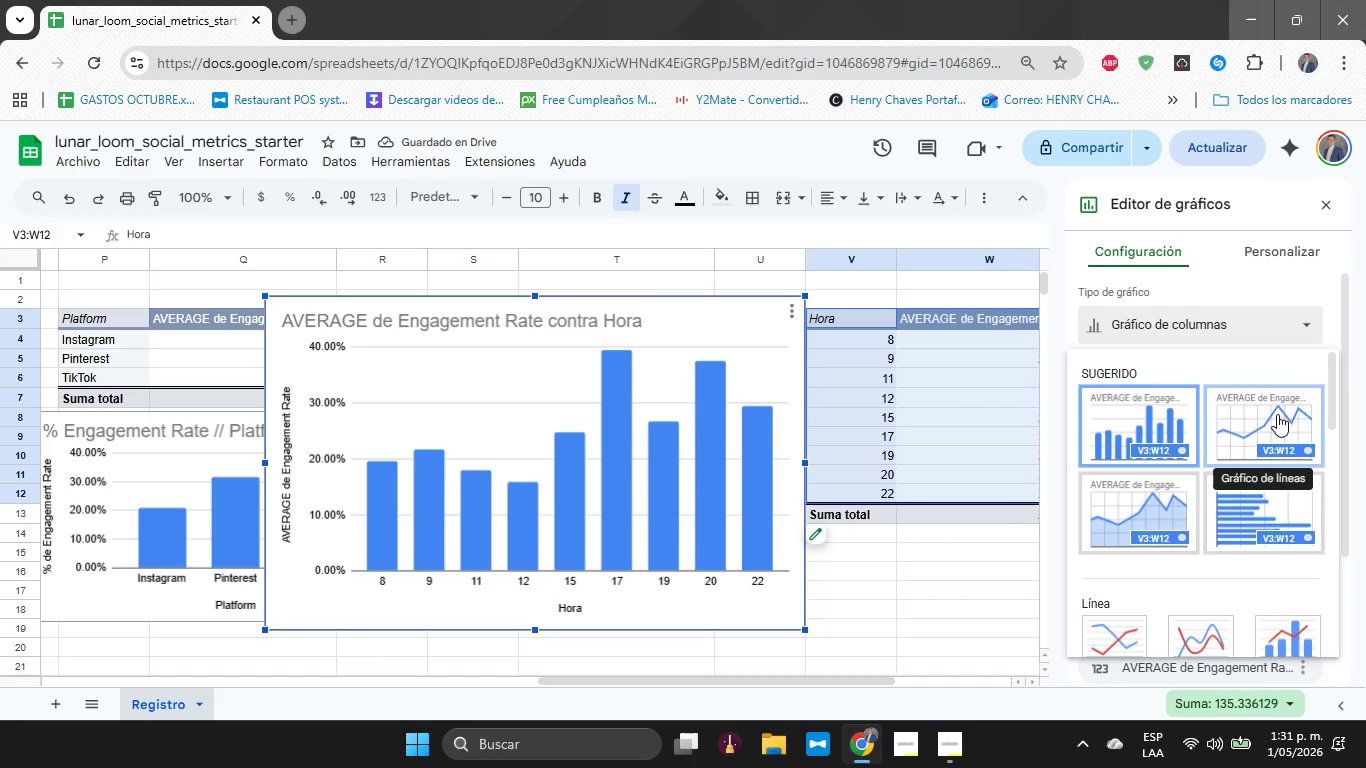 
left_click([1276, 414])
 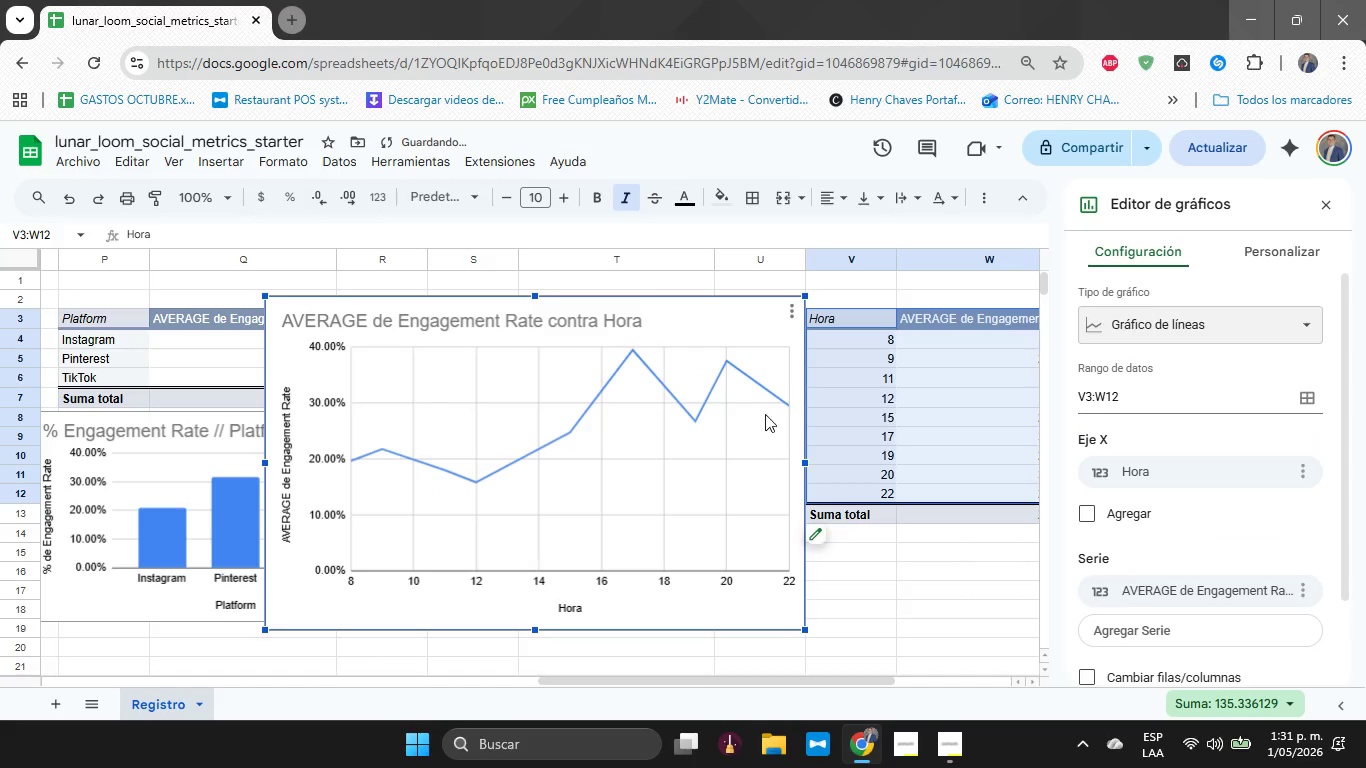 
left_click_drag(start_coordinate=[626, 413], to_coordinate=[1145, 486])
 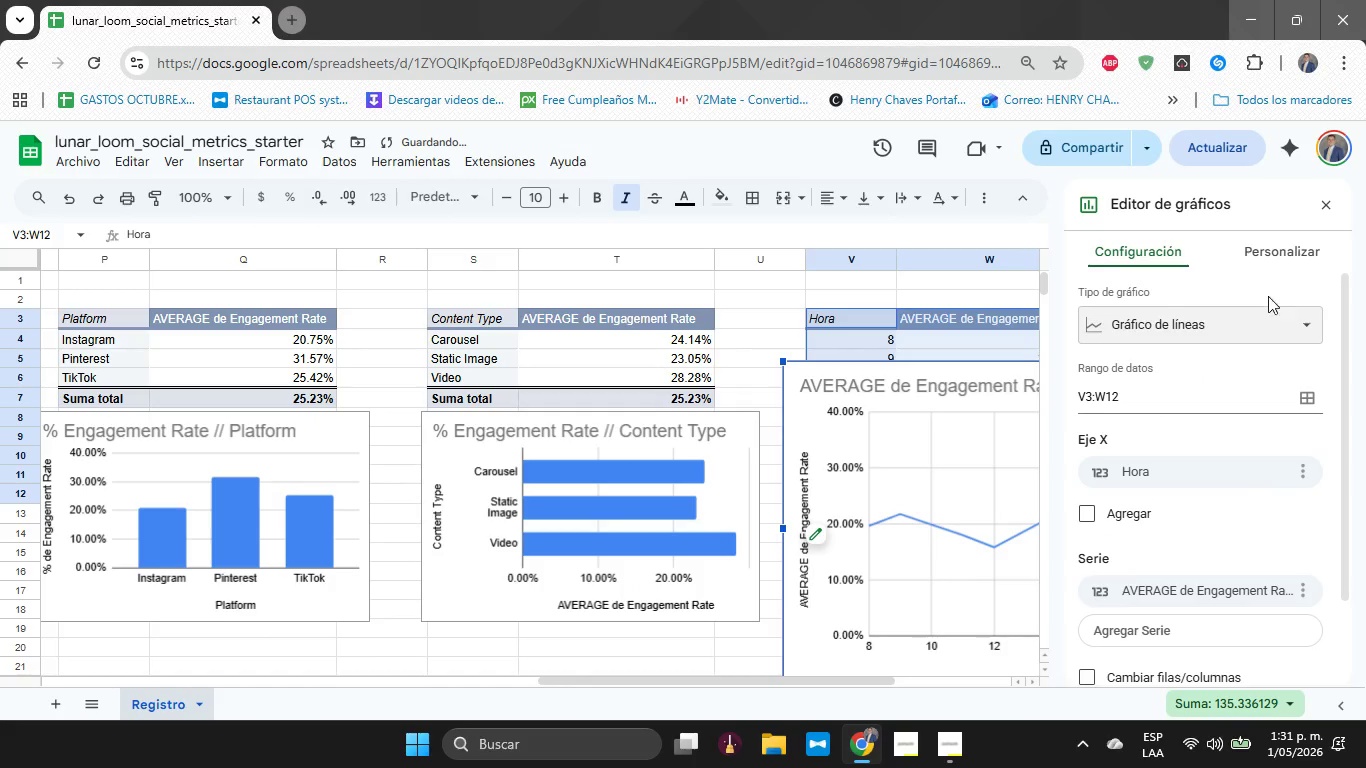 
hold_key(key=ShiftLeft, duration=1.17)
scroll: coordinate [682, 409], scroll_direction: down, amount: 8.0
 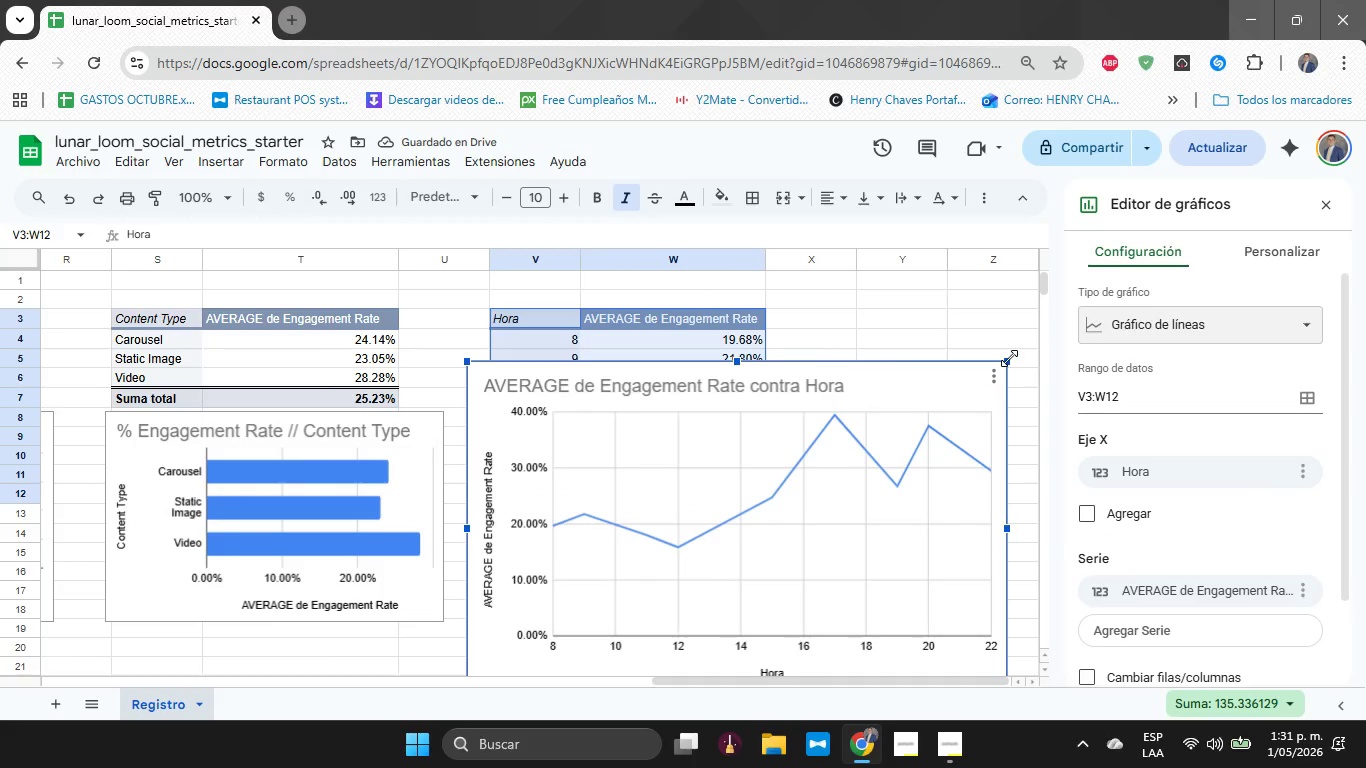 
left_click_drag(start_coordinate=[810, 416], to_coordinate=[803, 467])
 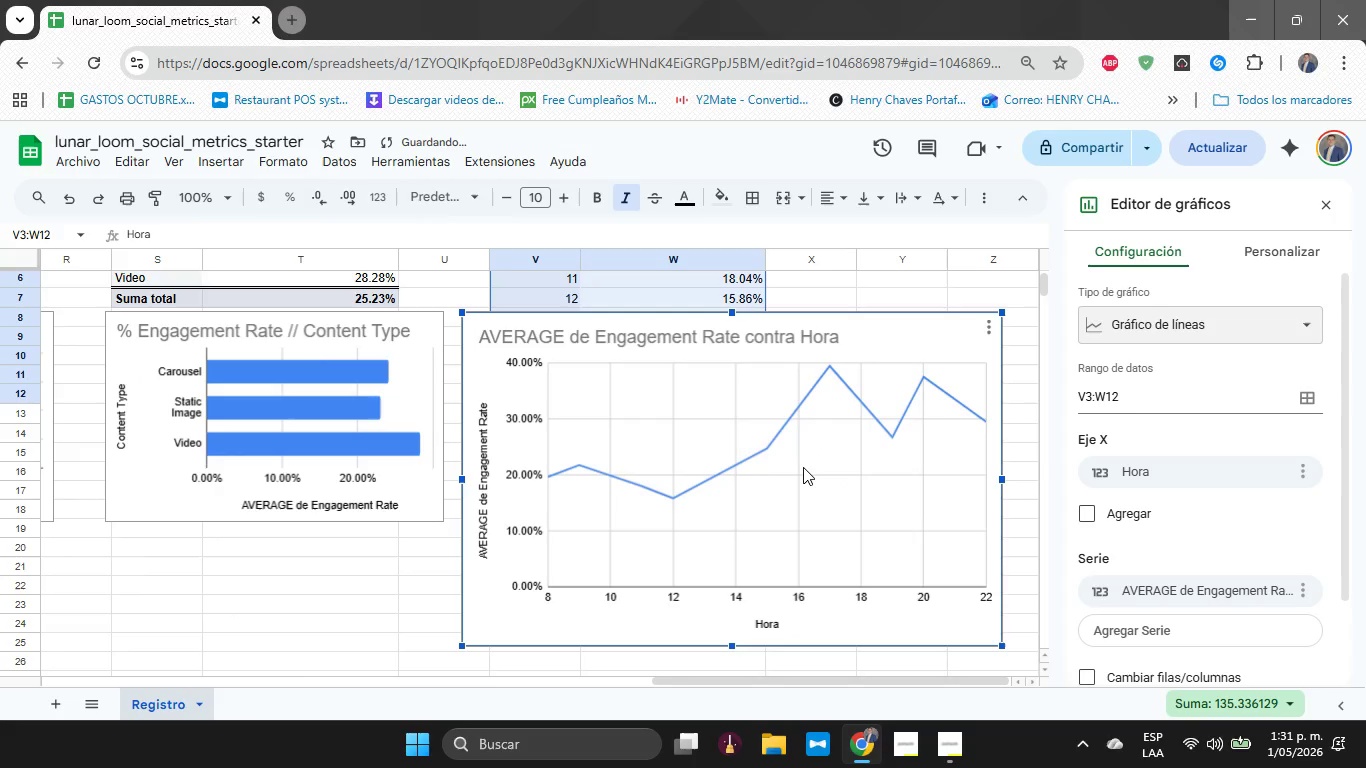 
scroll: coordinate [803, 467], scroll_direction: down, amount: 1.0
 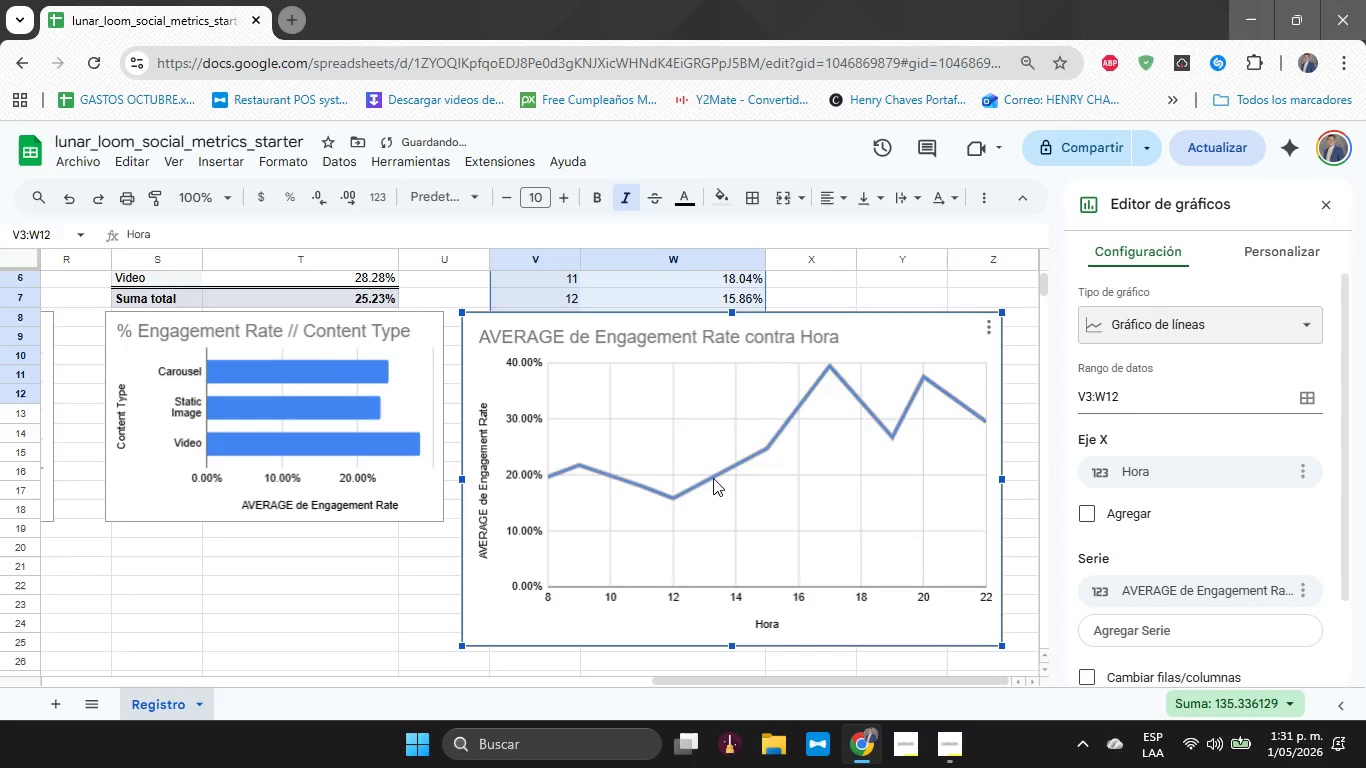 
left_click_drag(start_coordinate=[723, 476], to_coordinate=[1107, 403])
 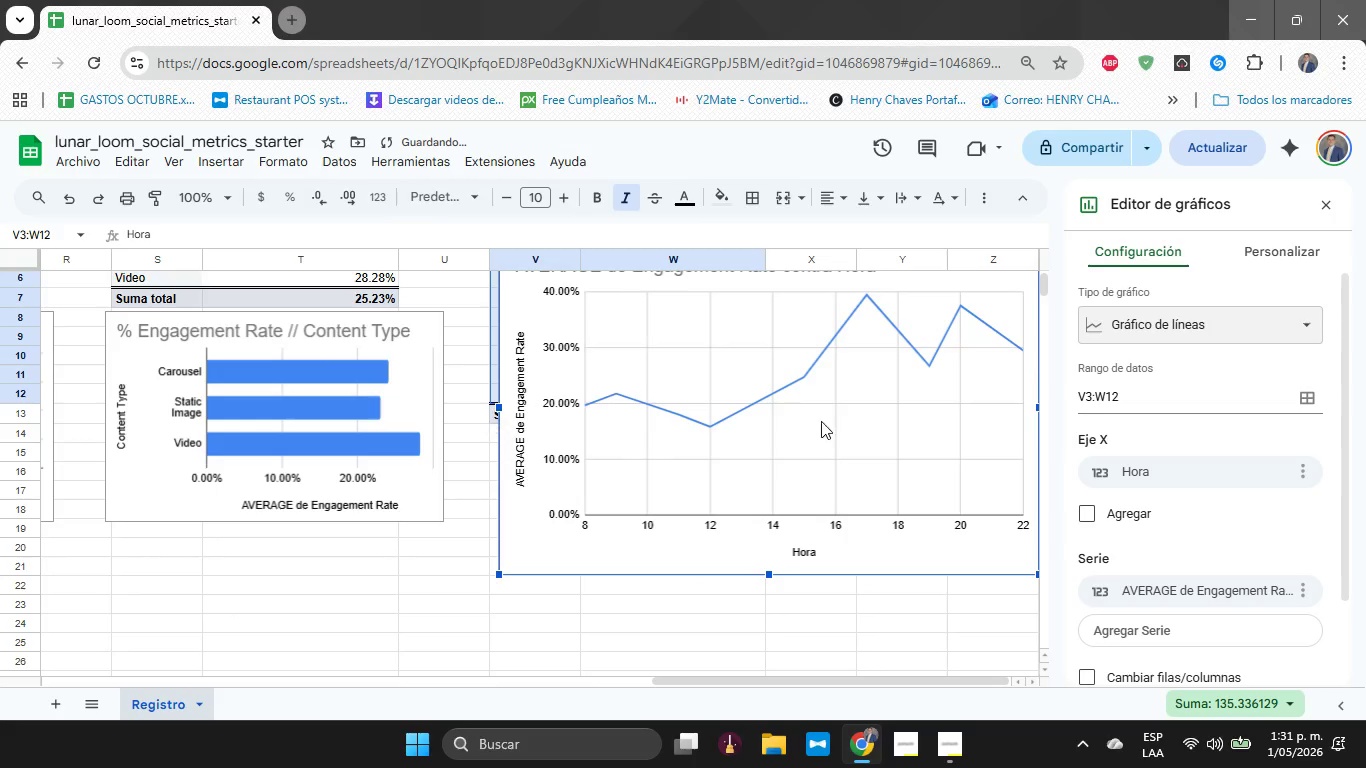 
hold_key(key=ShiftLeft, duration=0.78)
scroll: coordinate [700, 434], scroll_direction: down, amount: 5.0
 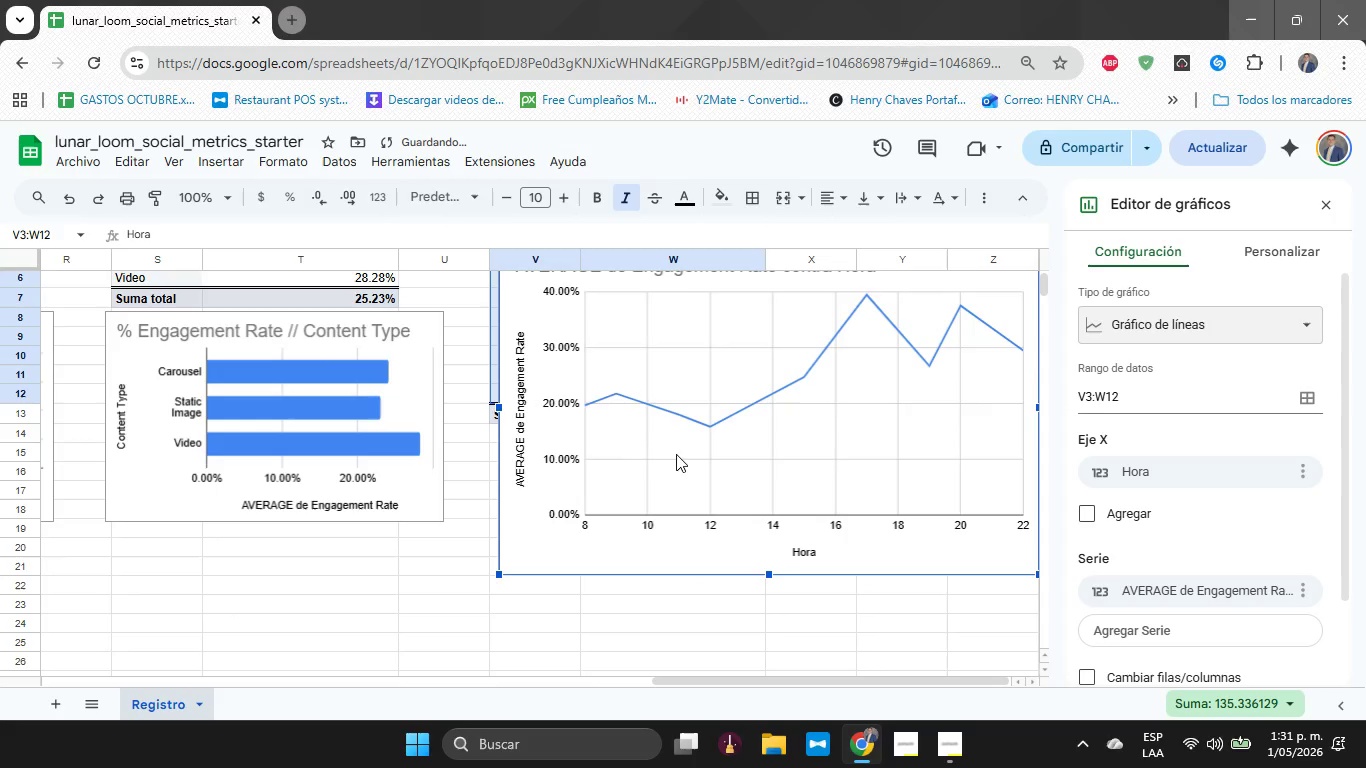 
hold_key(key=ShiftLeft, duration=1.3)
scroll: coordinate [590, 466], scroll_direction: down, amount: 13.0
 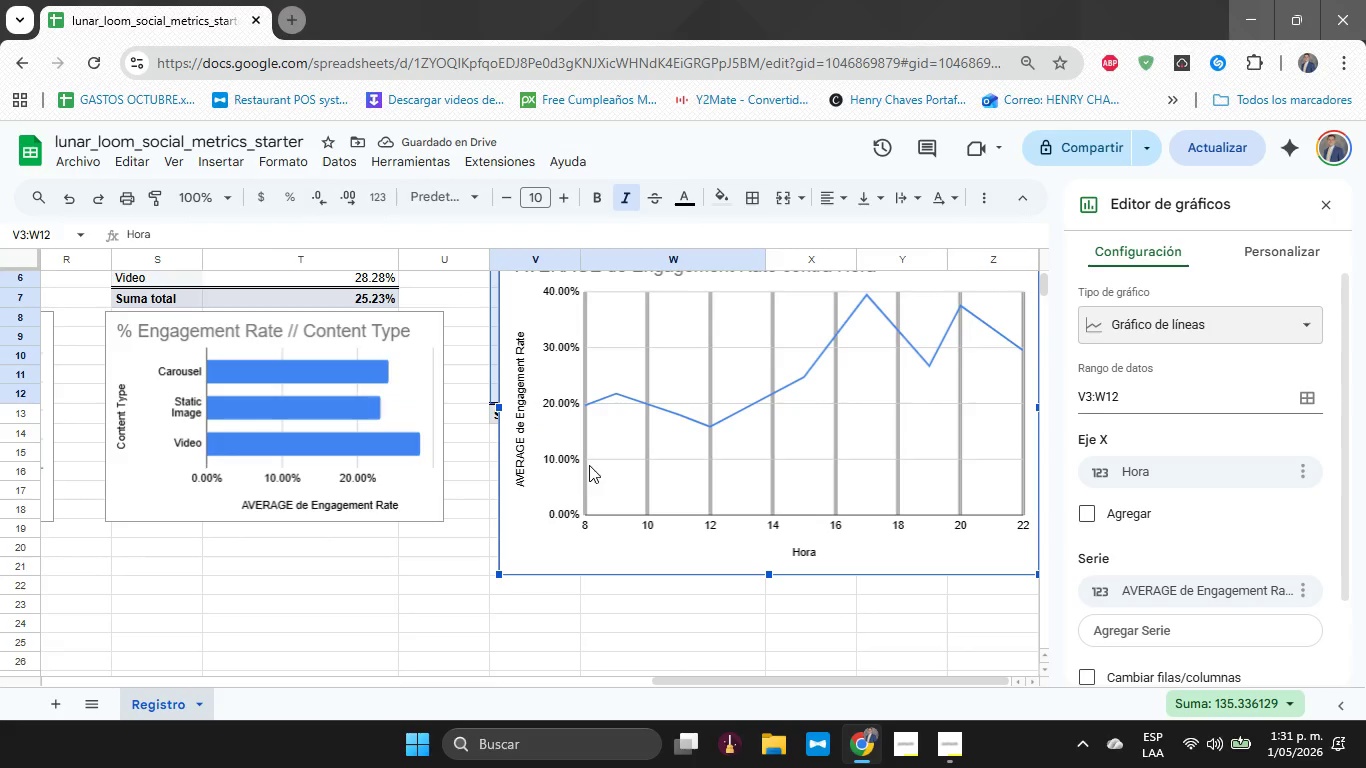 
left_click_drag(start_coordinate=[627, 466], to_coordinate=[607, 726])
 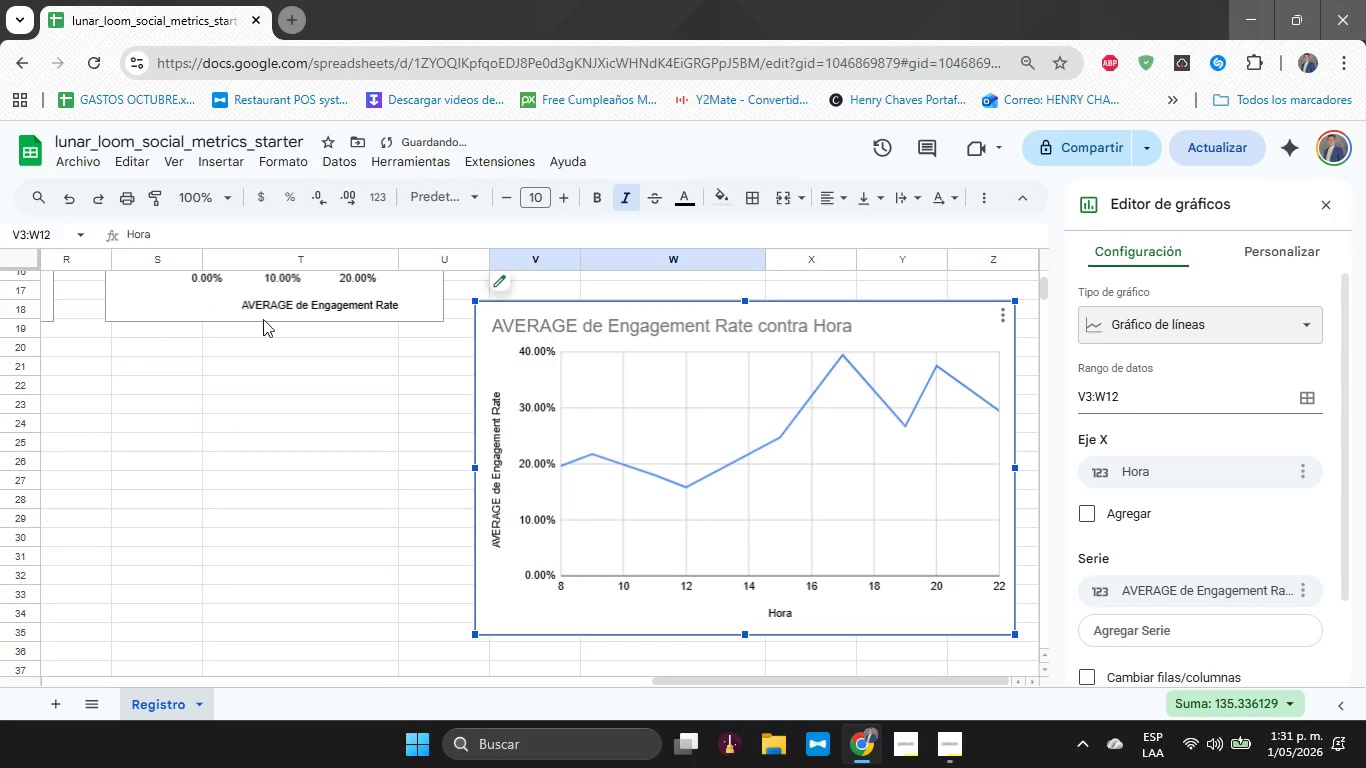 
scroll: coordinate [725, 555], scroll_direction: down, amount: 2.0
 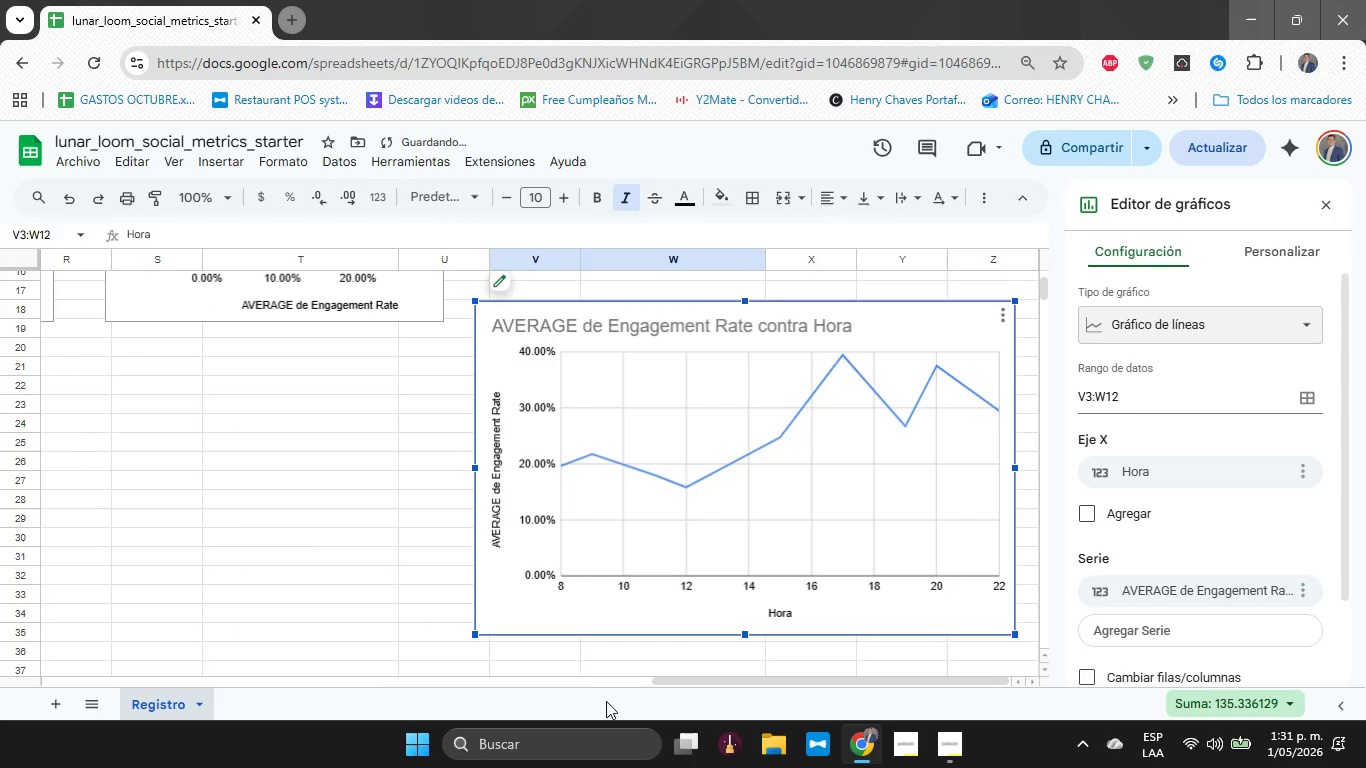 
left_click_drag(start_coordinate=[257, 310], to_coordinate=[265, 381])
 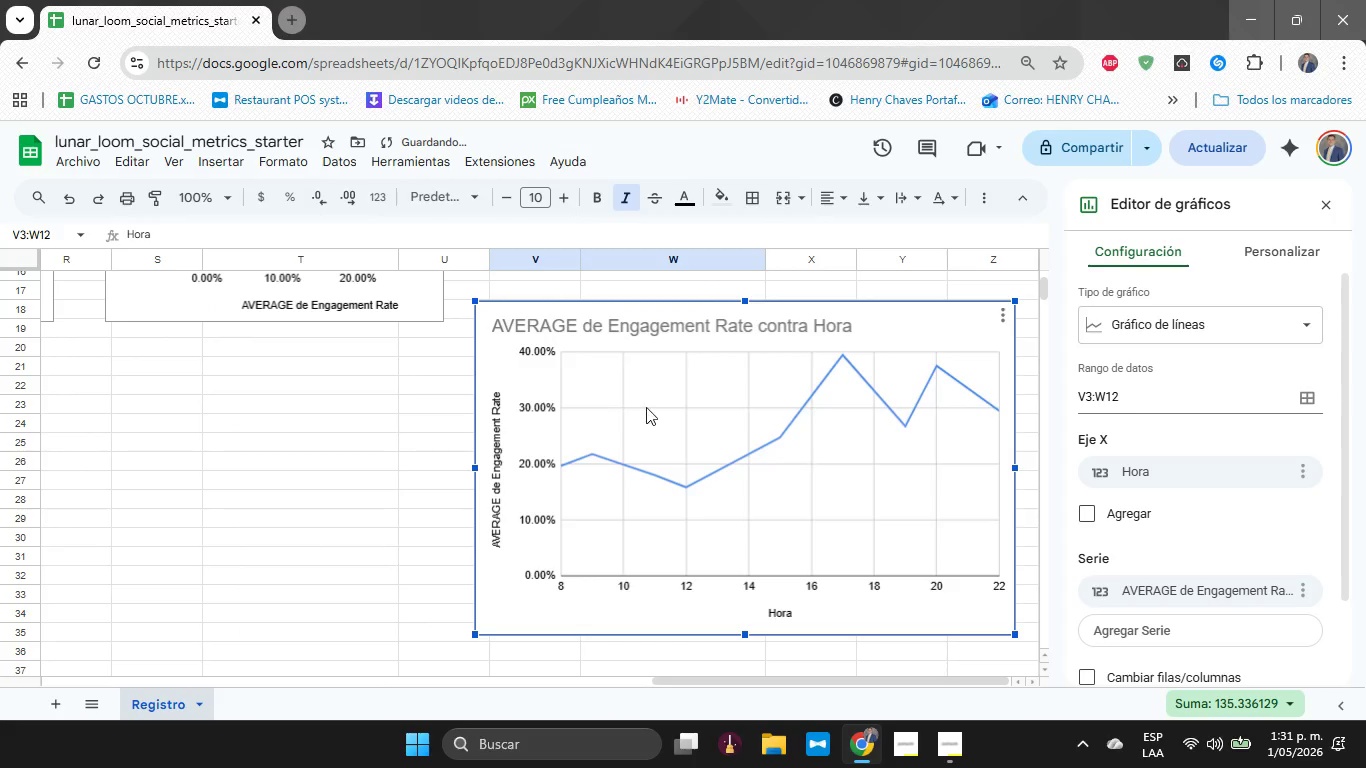 
hold_key(key=ControlLeft, duration=1.12)
 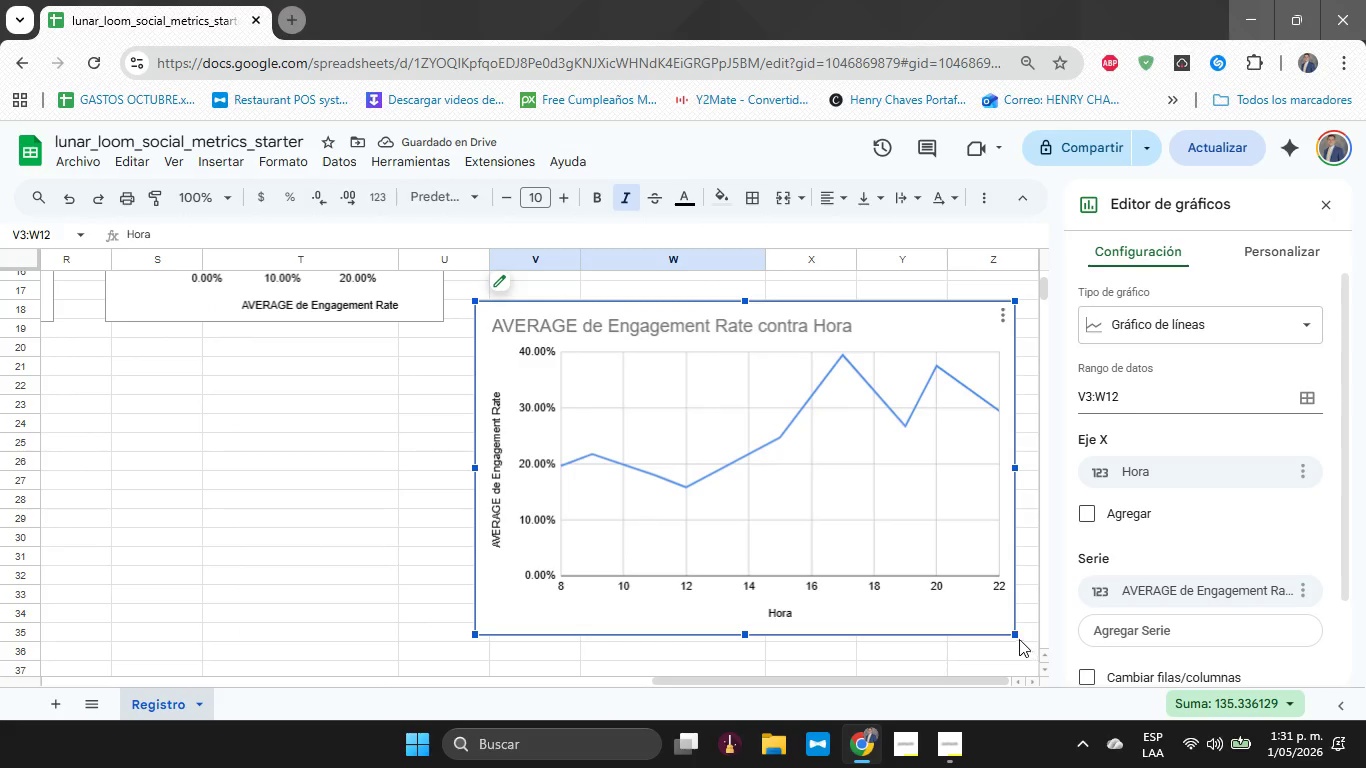 
left_click_drag(start_coordinate=[1017, 637], to_coordinate=[873, 549])
 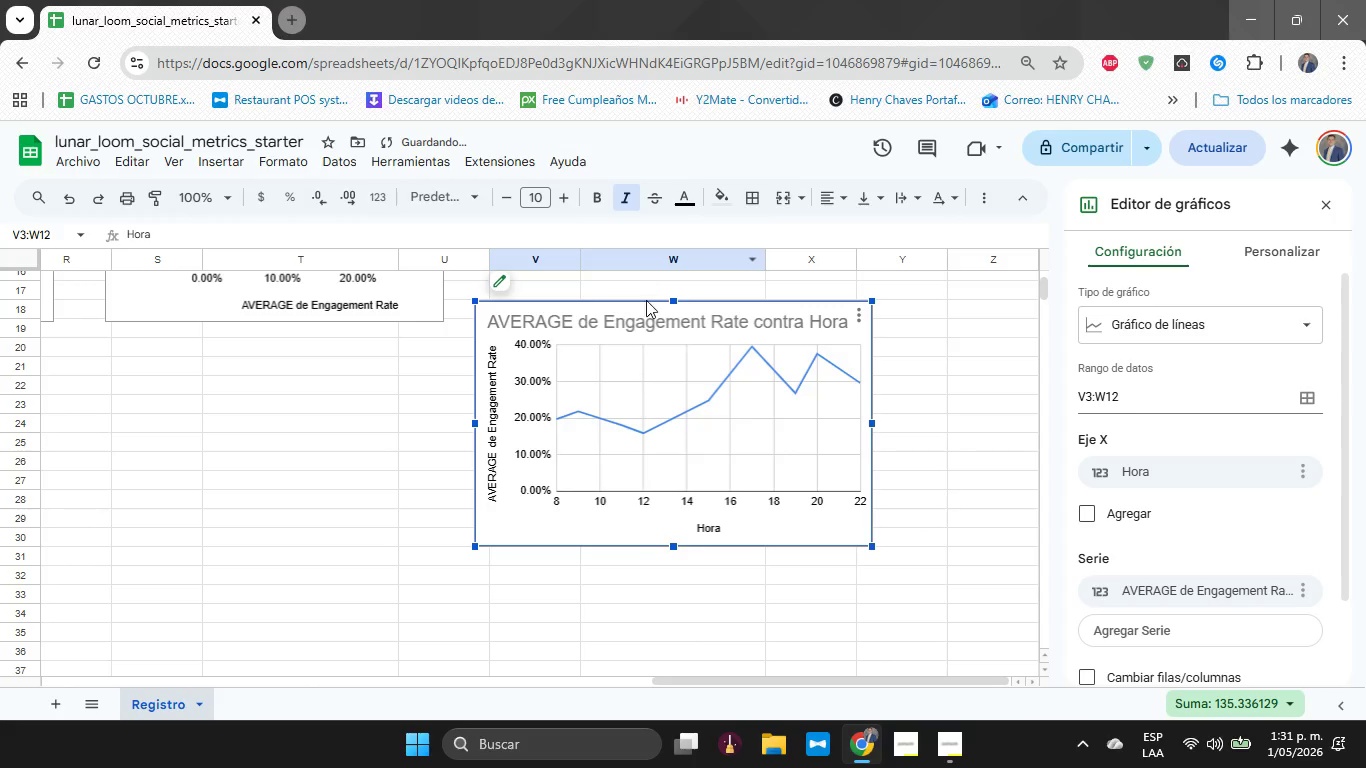 
left_click([648, 317])
 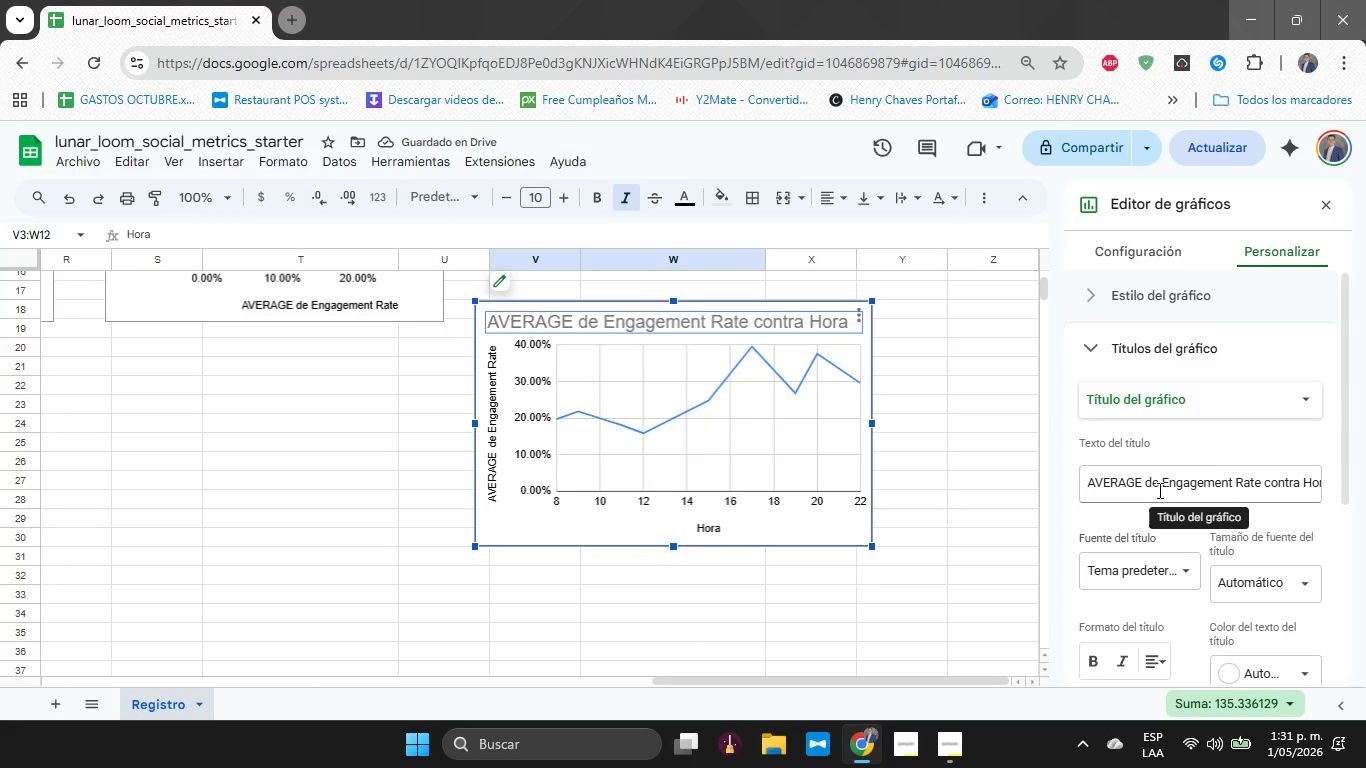 
left_click_drag(start_coordinate=[1162, 484], to_coordinate=[828, 480])
 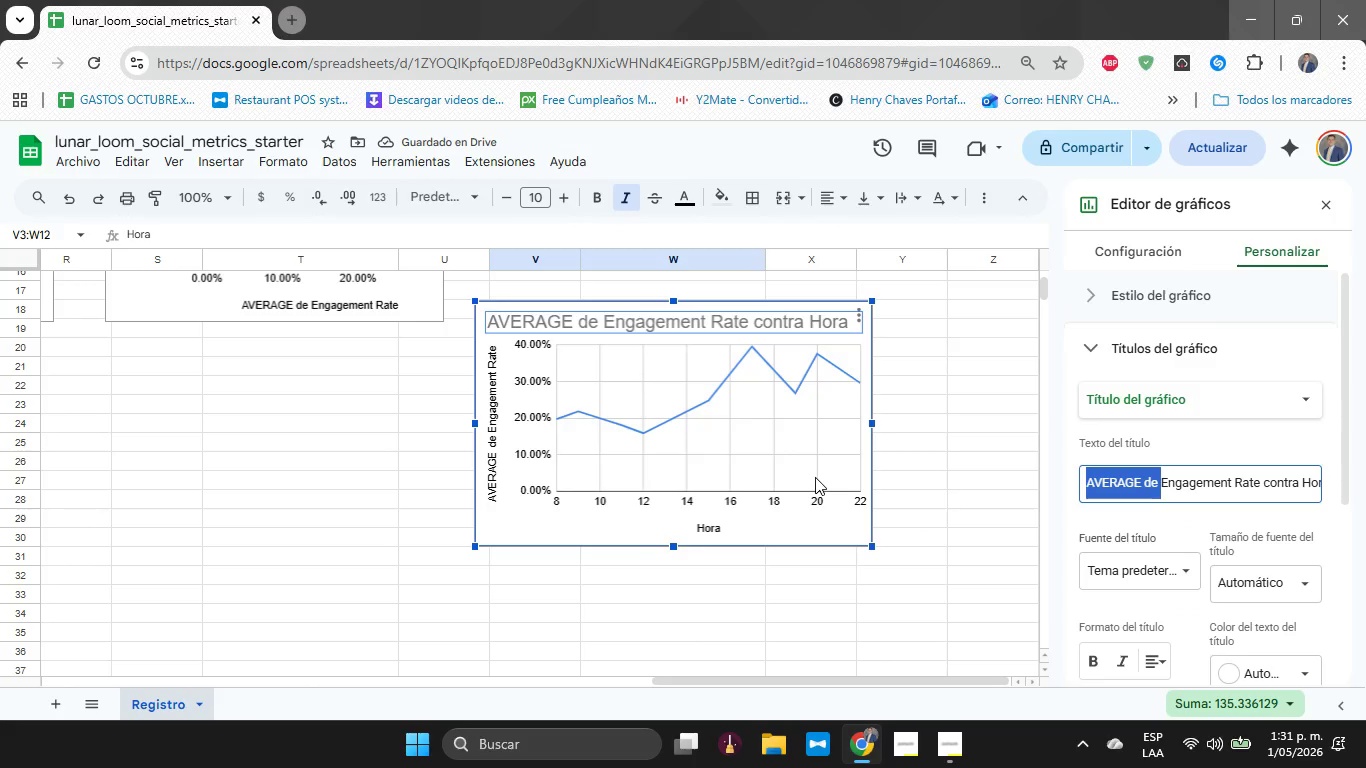 
key(Shift+5)
 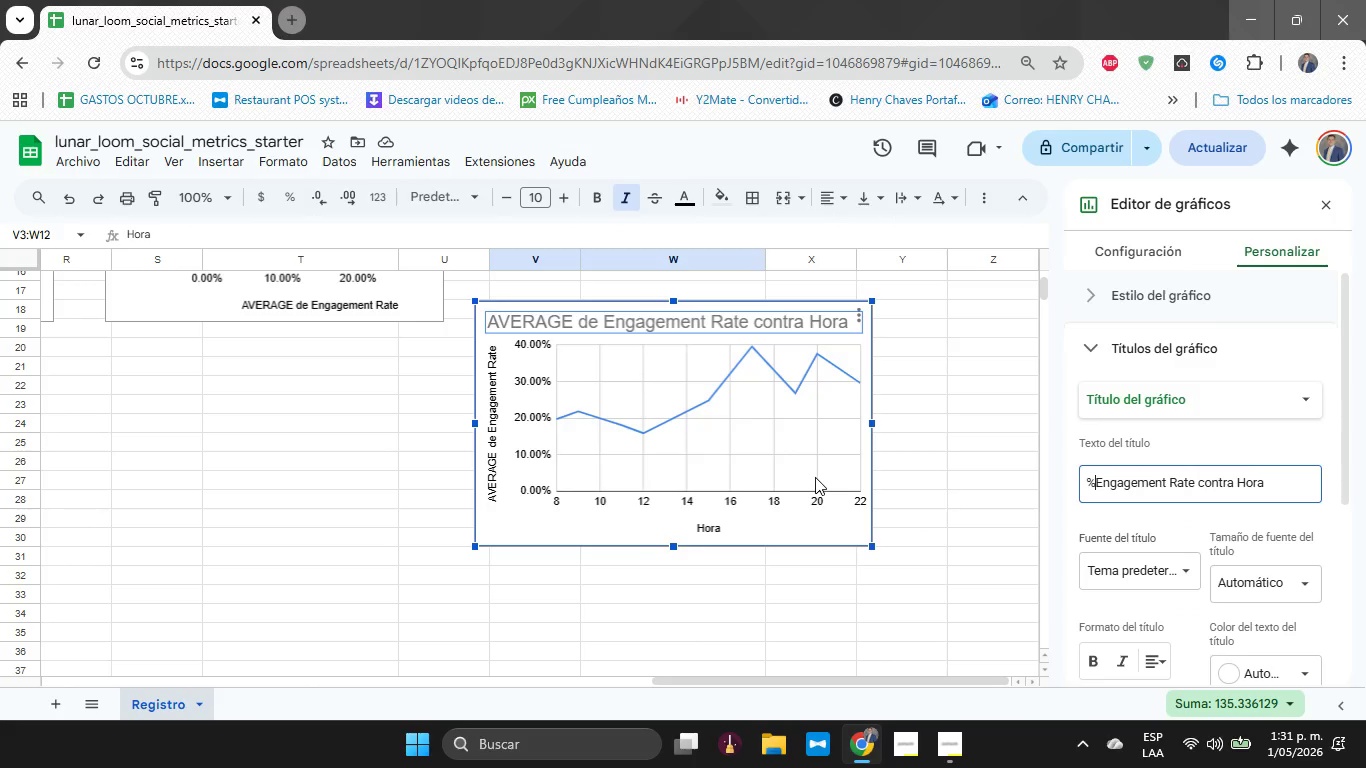 
key(Space)
 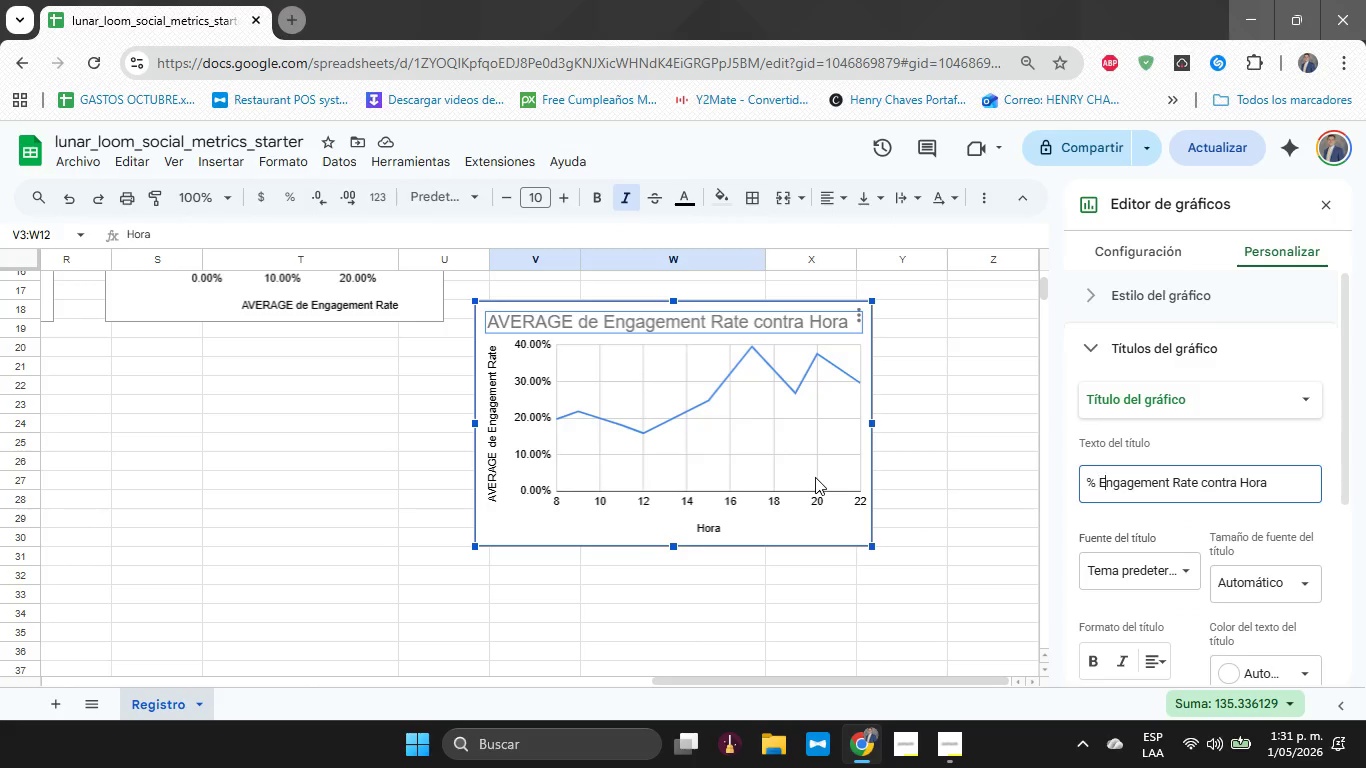 
hold_key(key=ArrowRight, duration=1.2)
 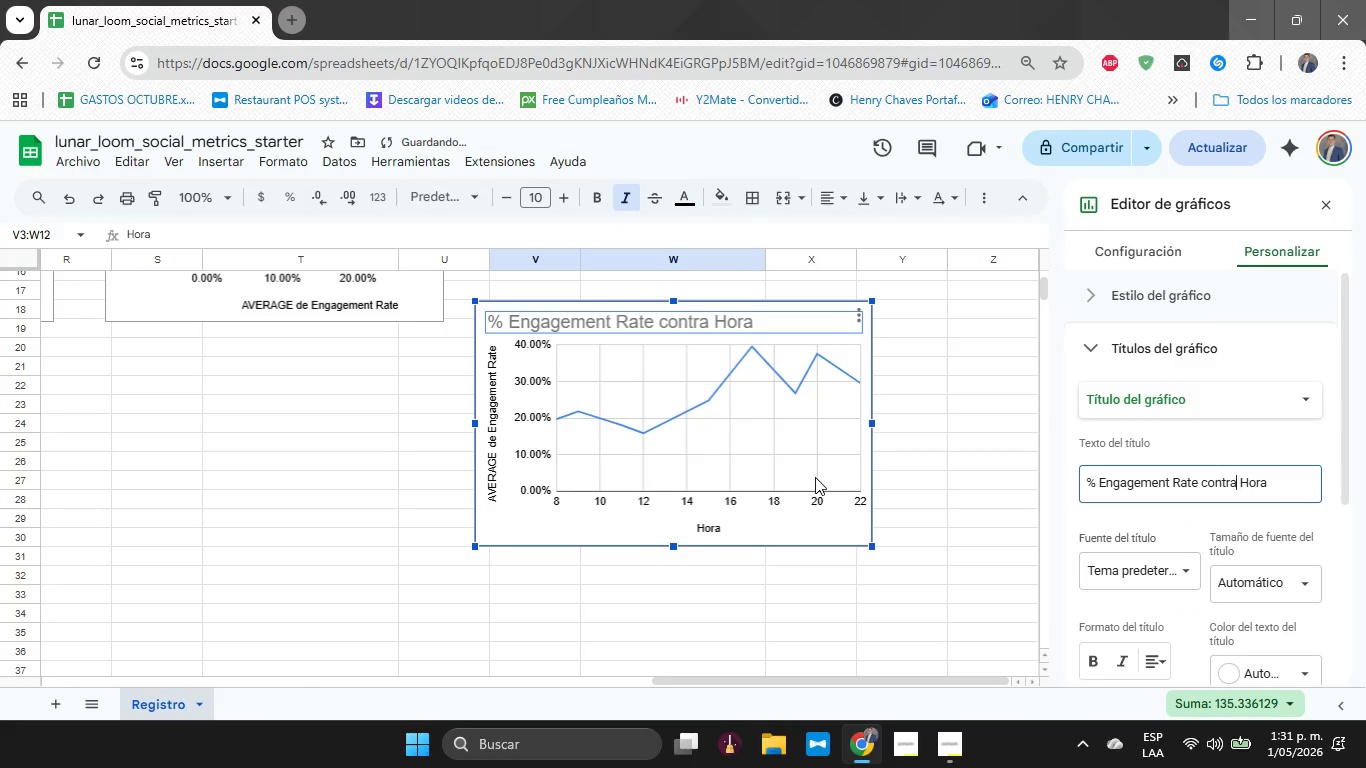 
key(ArrowLeft)
 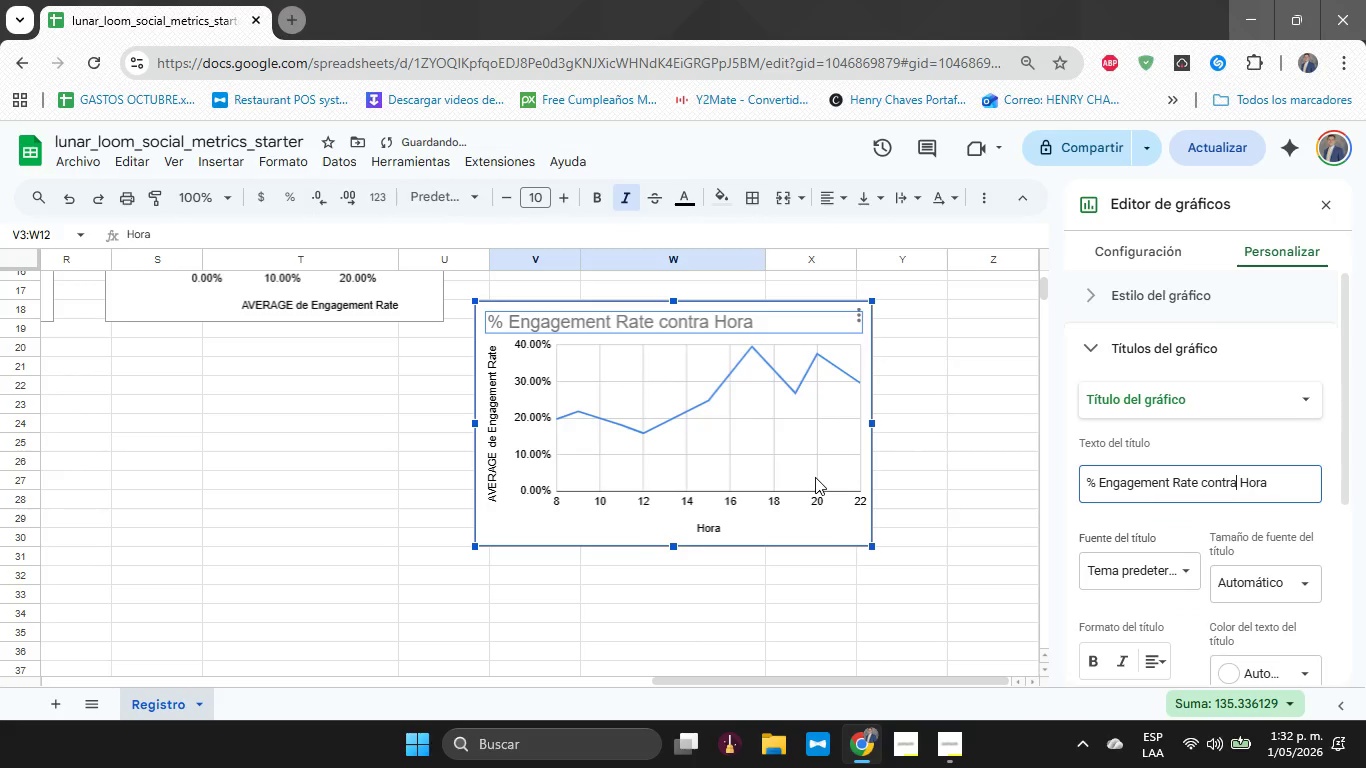 
key(Shift+ArrowLeft)
 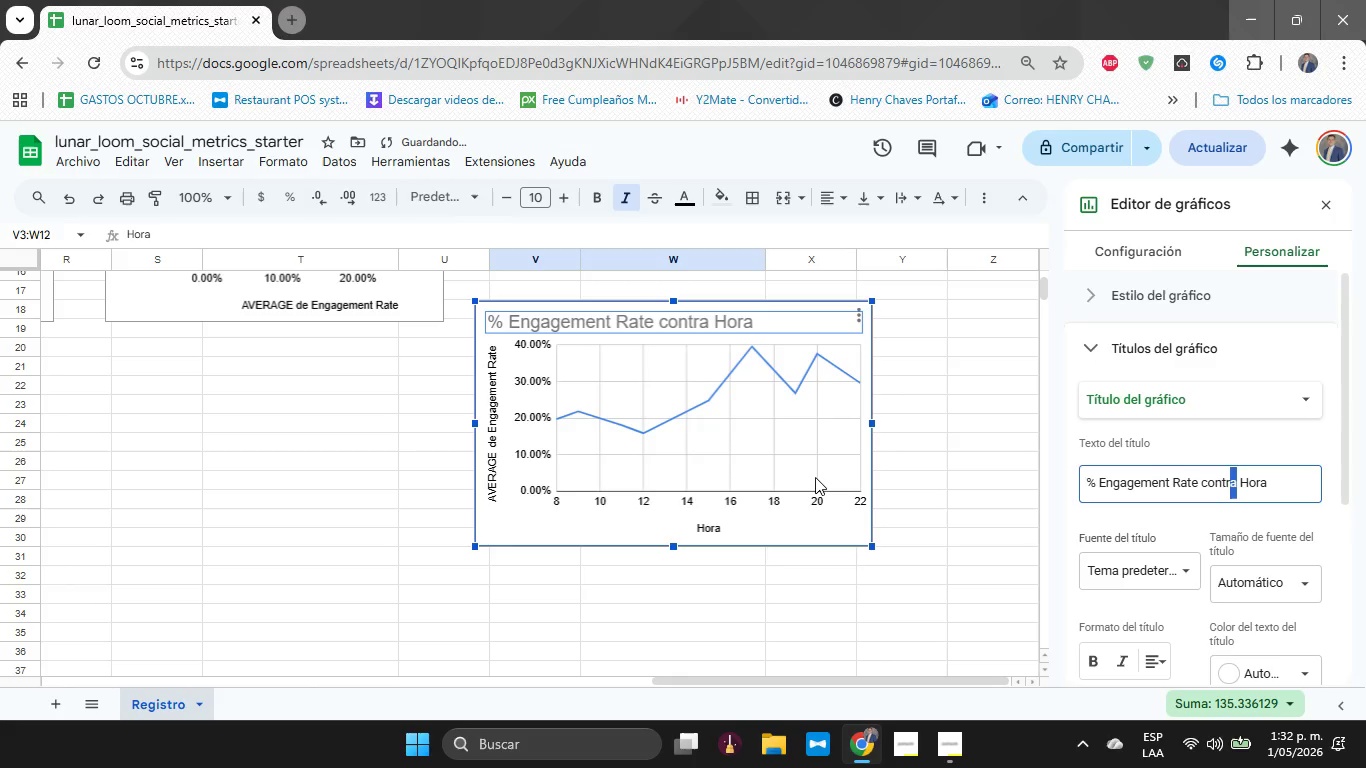 
key(Shift+ArrowLeft)
 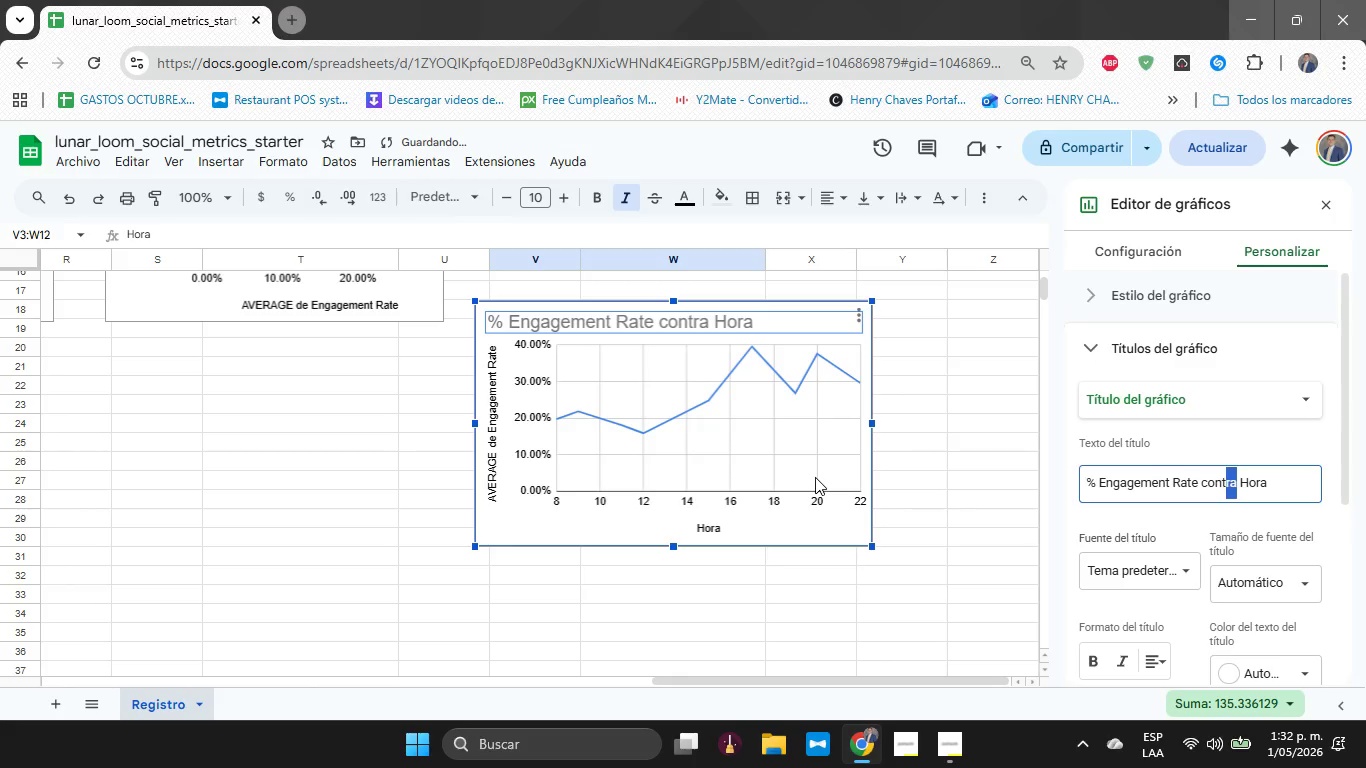 
key(Shift+ArrowLeft)
 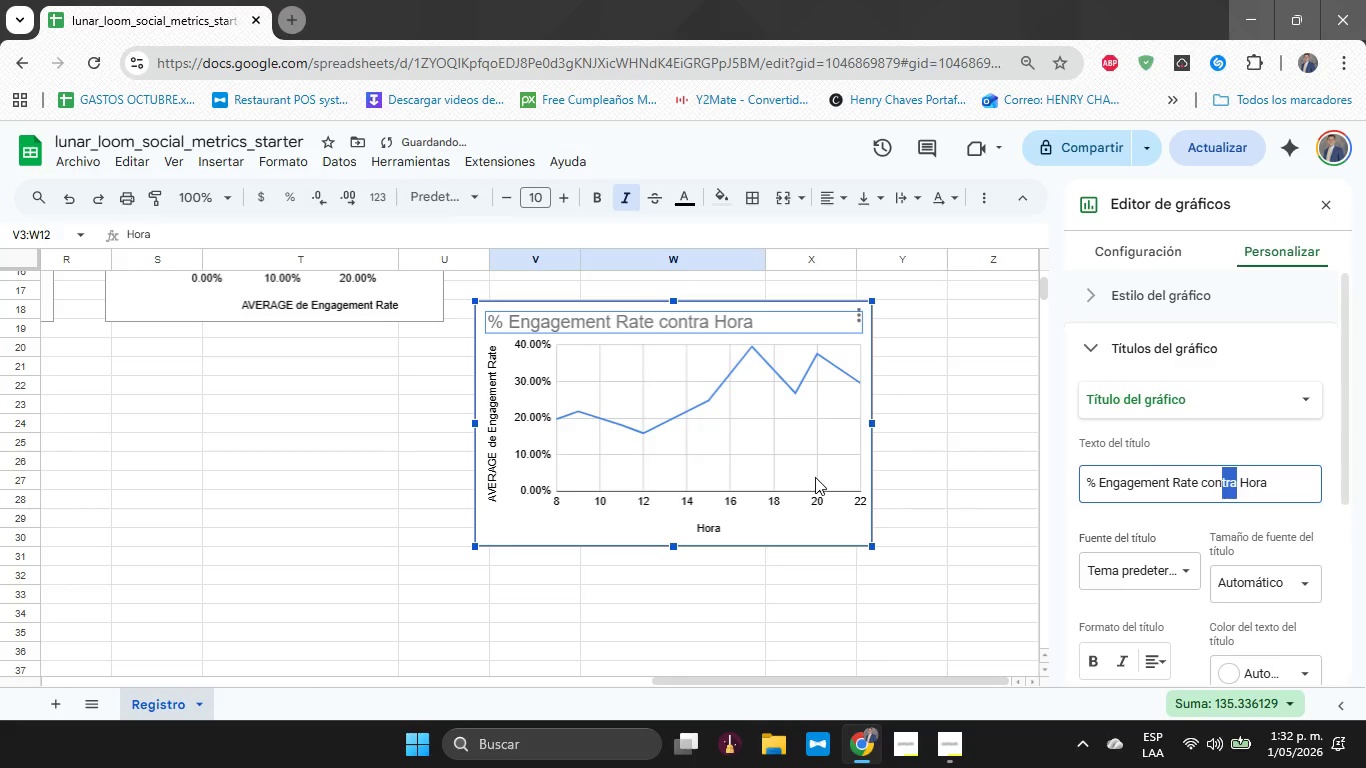 
key(Shift+ArrowLeft)
 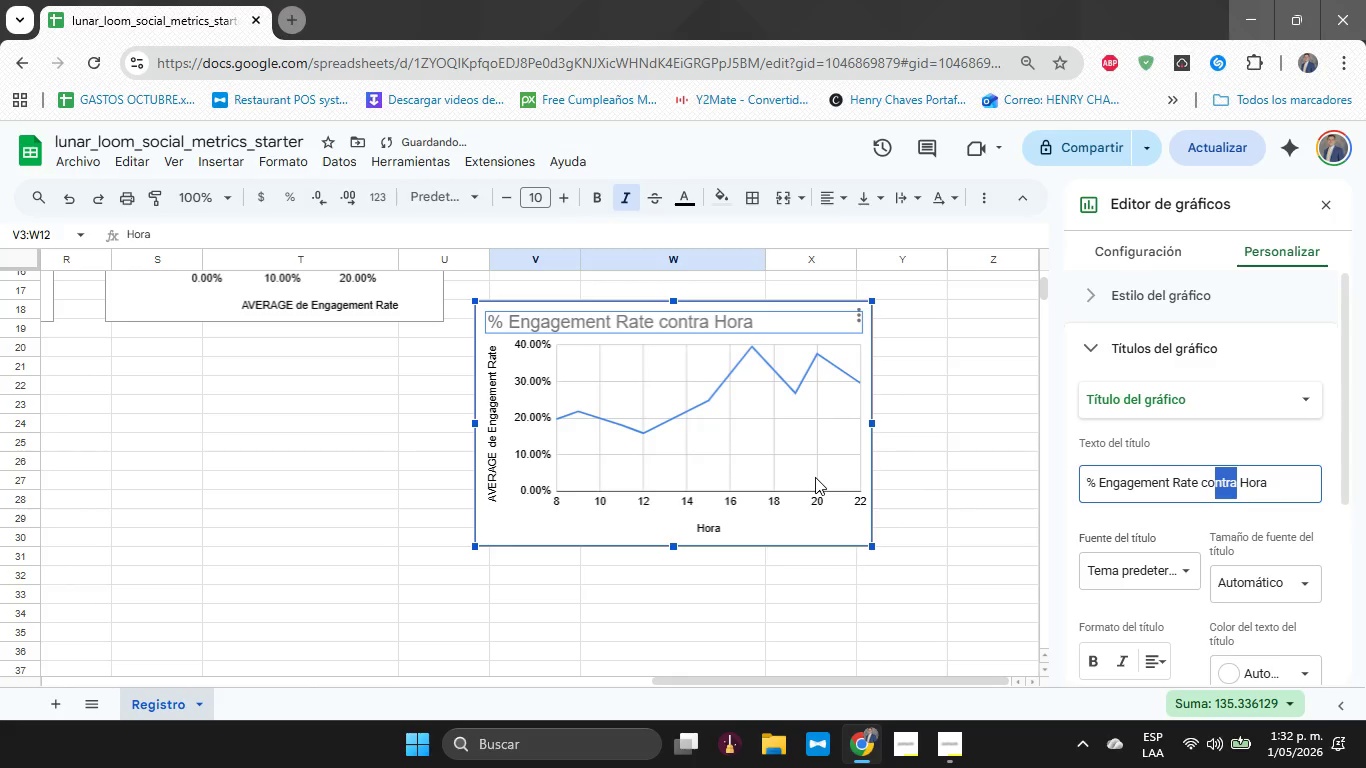 
key(Shift+ArrowLeft)
 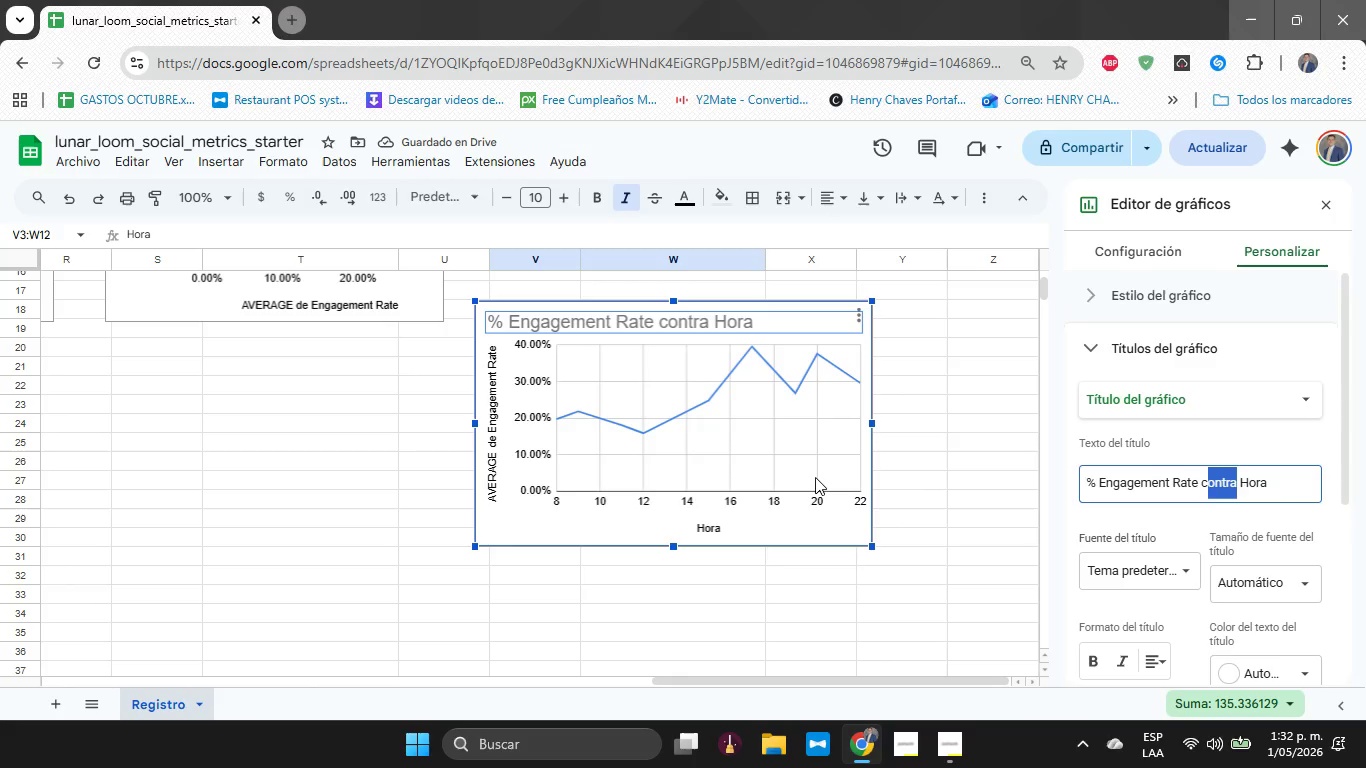 
key(Shift+ArrowLeft)
 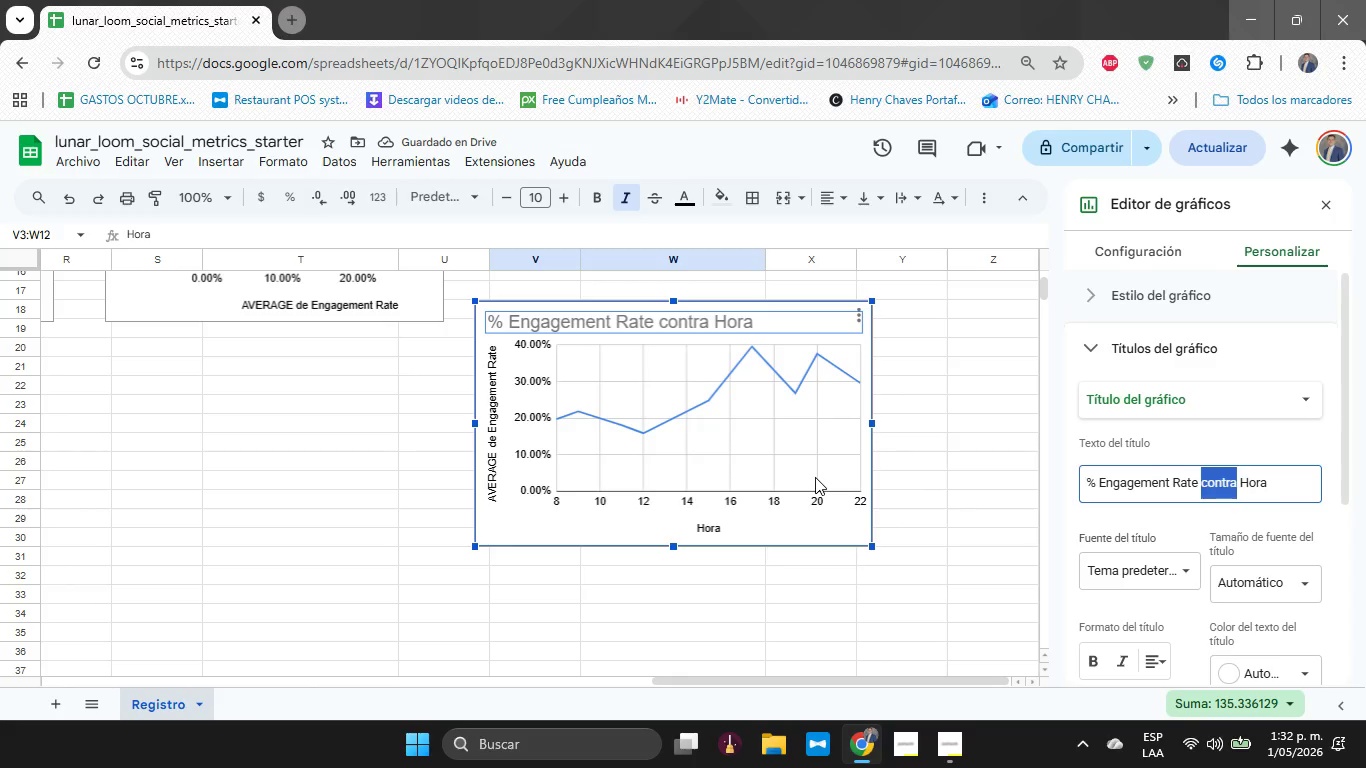 
key(NumpadDivide)
 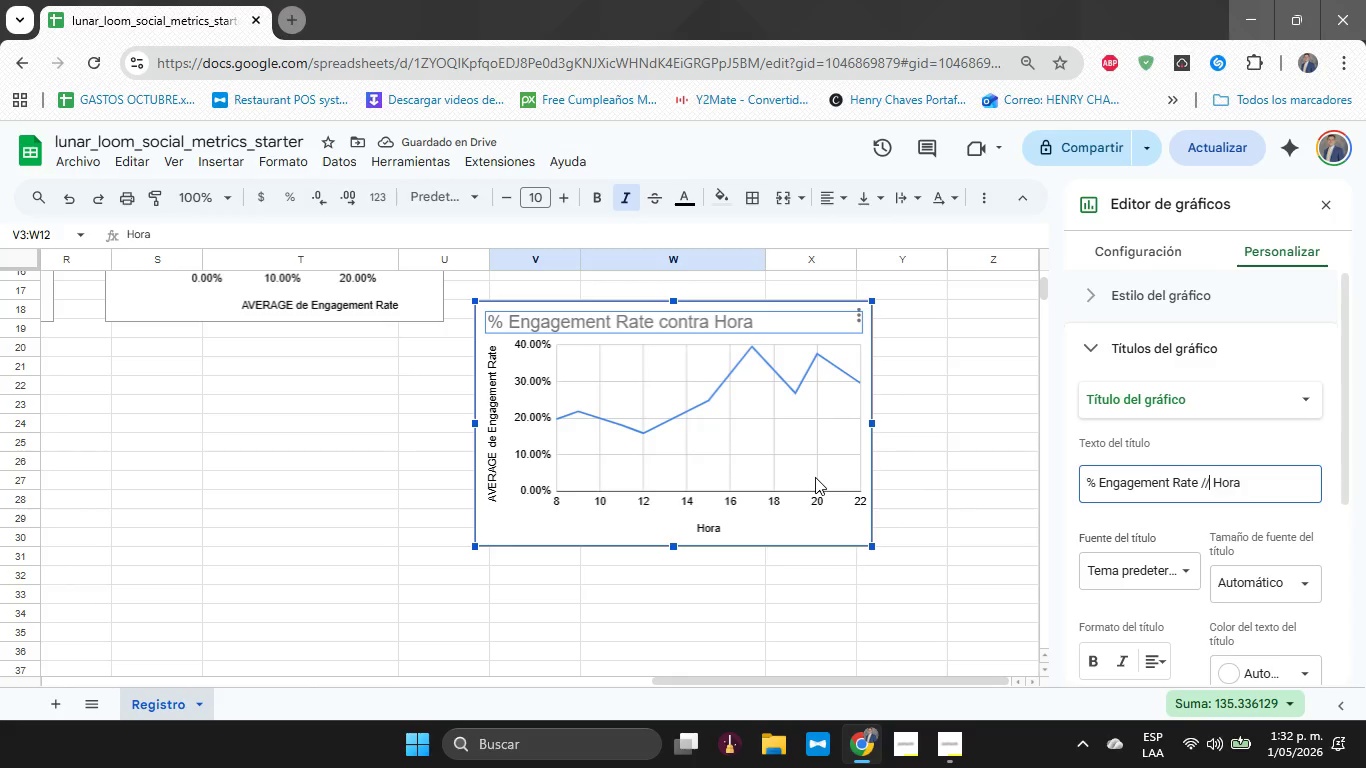 
key(NumpadDivide)
 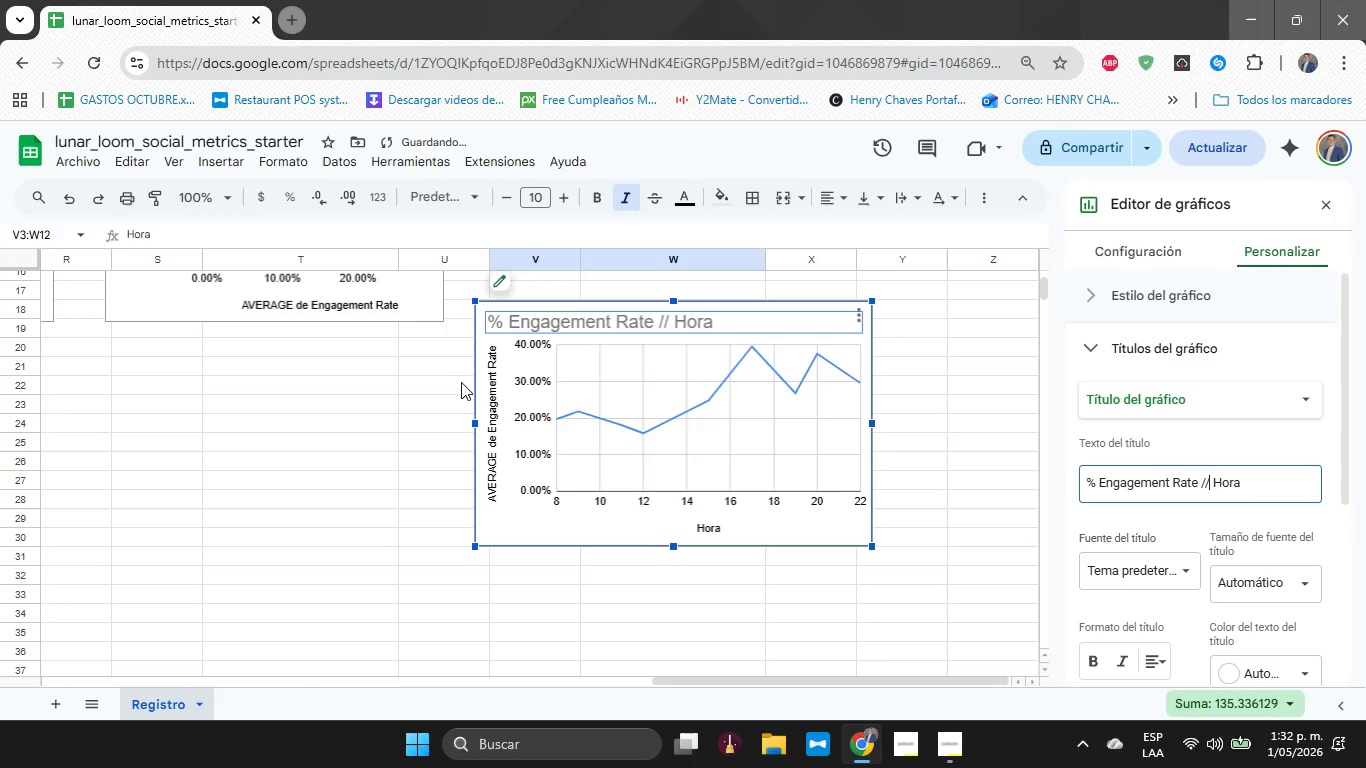 
left_click([498, 408])
 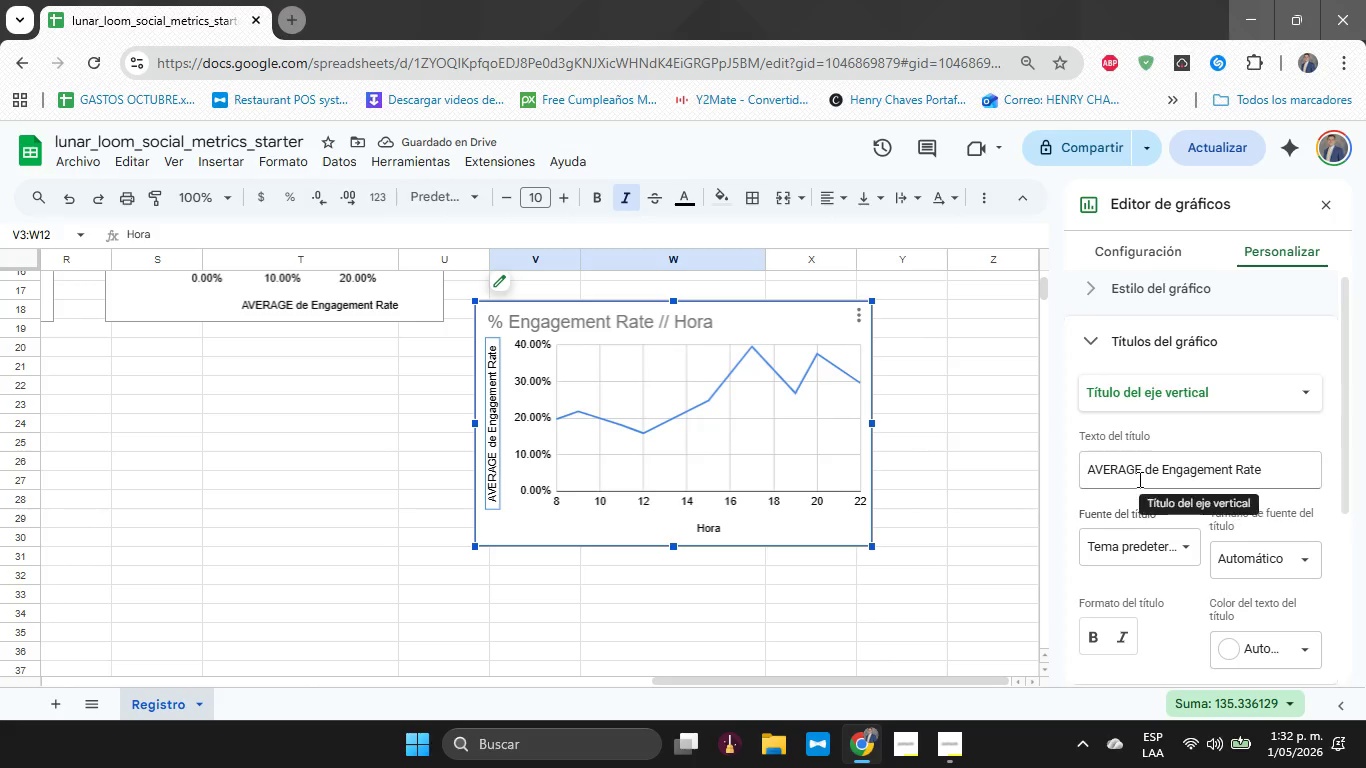 
left_click_drag(start_coordinate=[1141, 472], to_coordinate=[961, 475])
 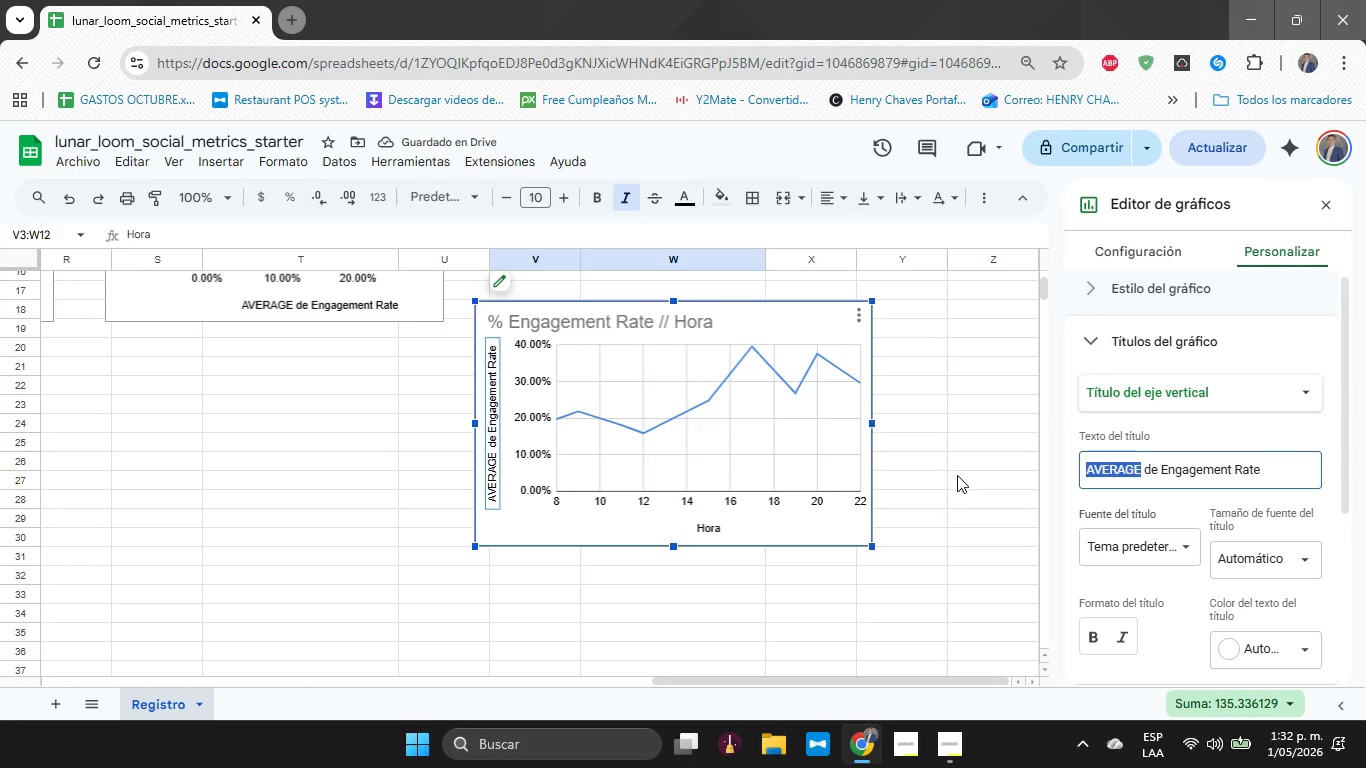 
key(Shift+5)
 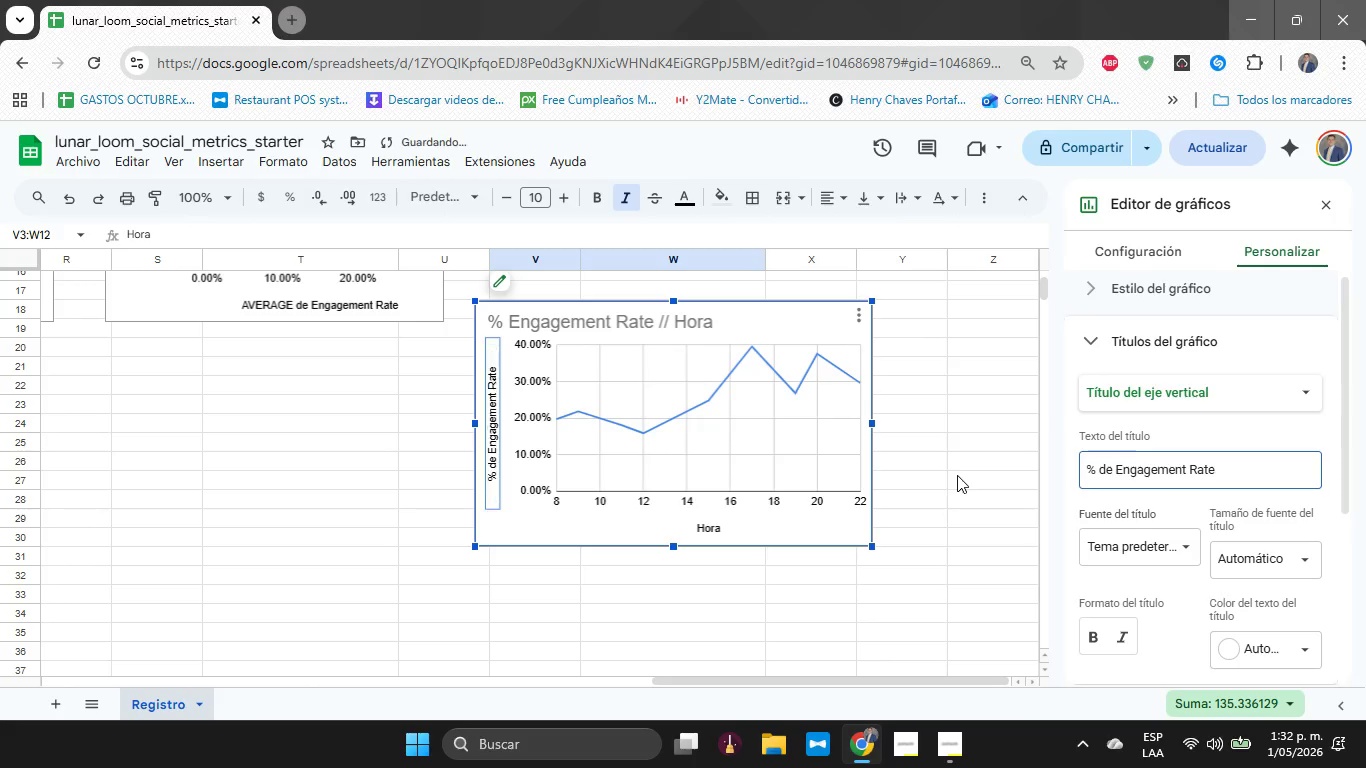 
key(ArrowRight)
 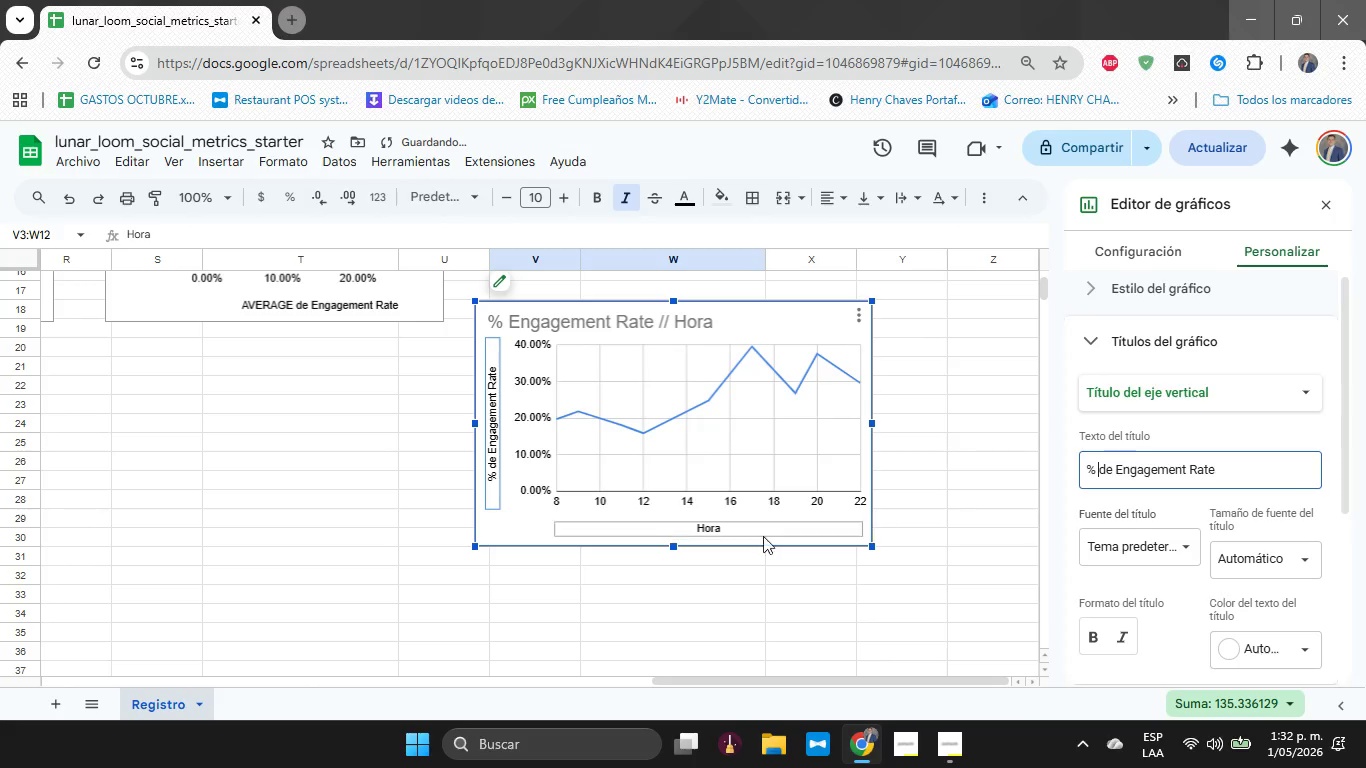 
left_click([418, 491])
 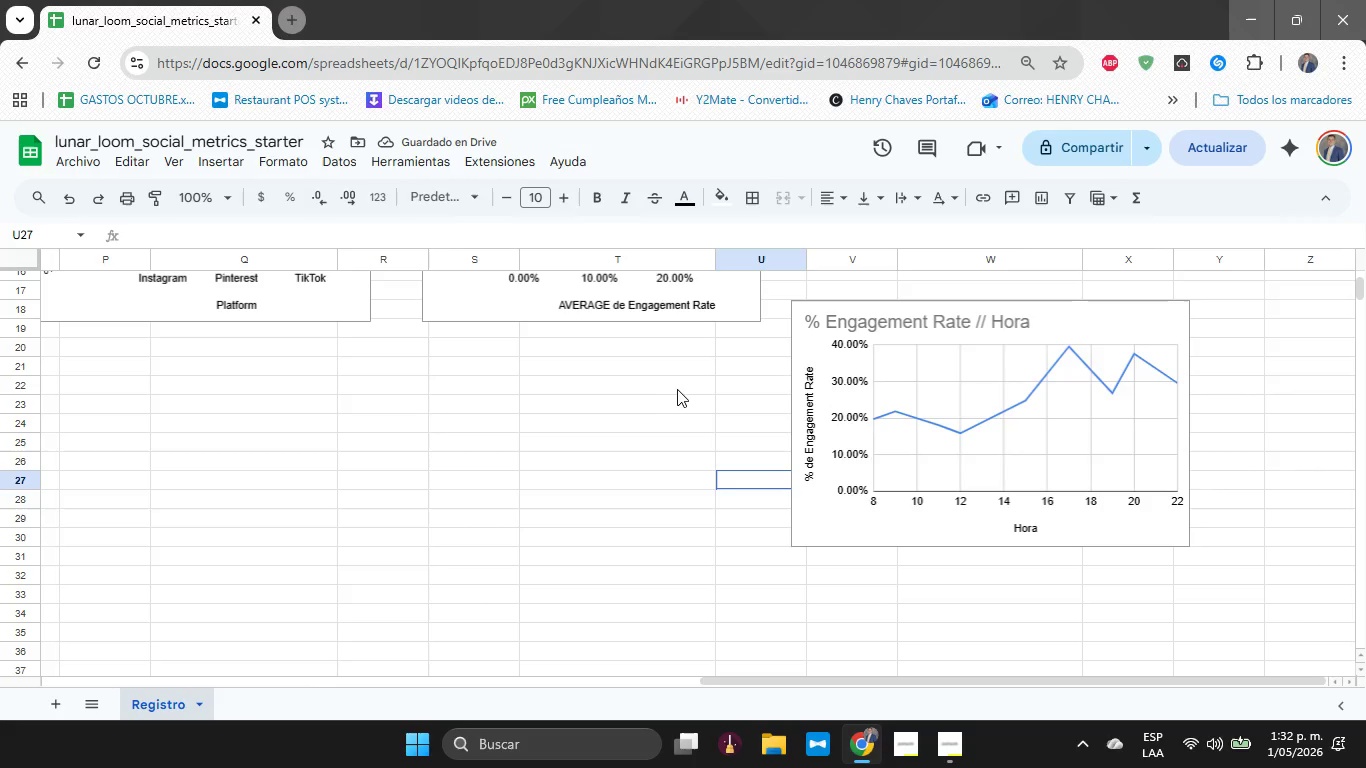 
hold_key(key=ControlLeft, duration=0.86)
scroll: coordinate [683, 387], scroll_direction: down, amount: 1.0
 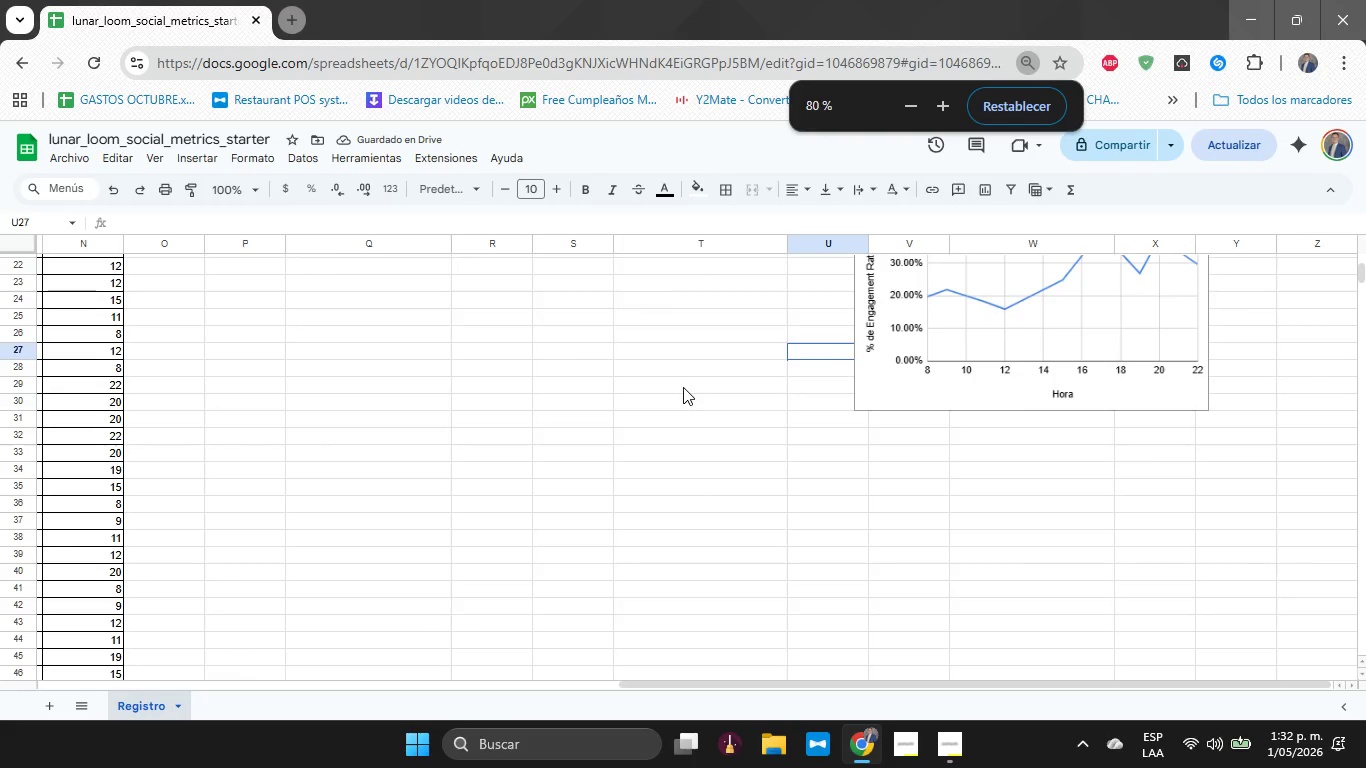 
scroll: coordinate [683, 387], scroll_direction: up, amount: 2.0
 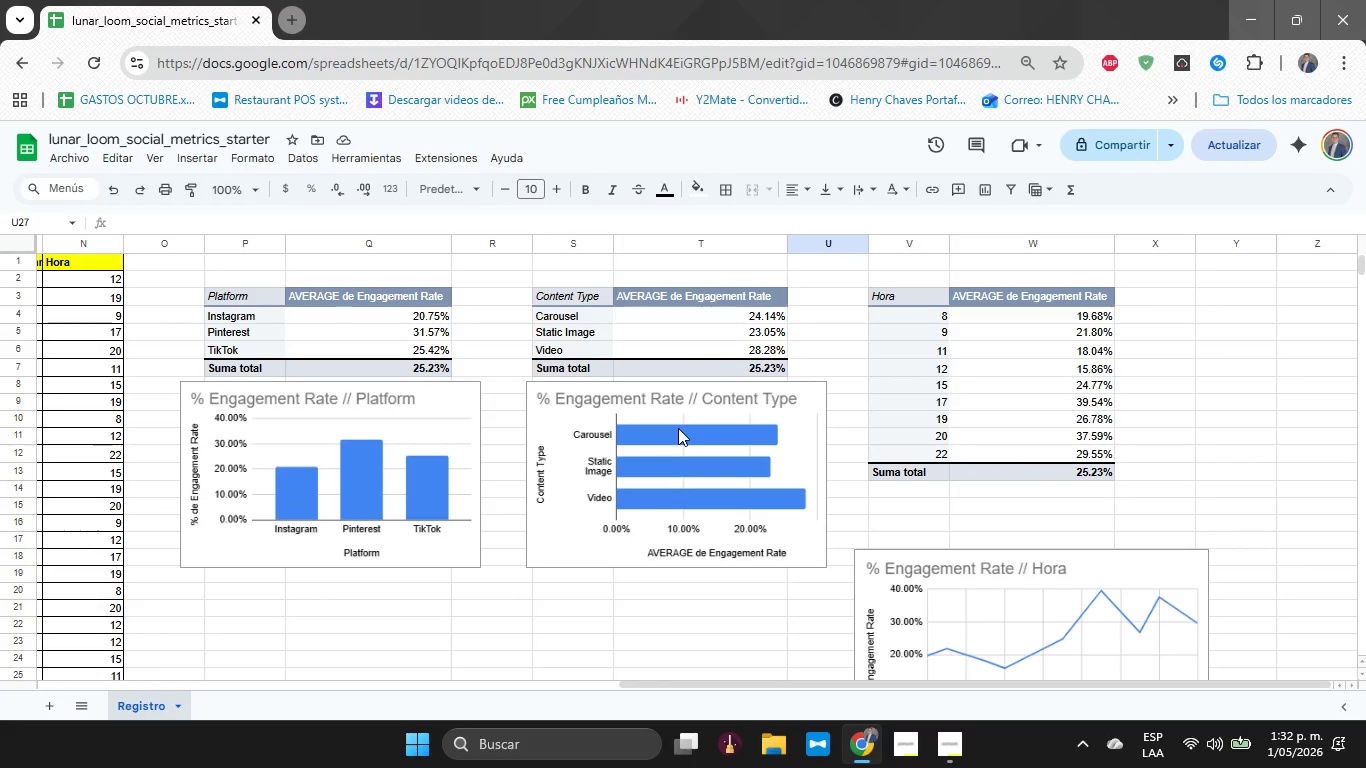 
scroll: coordinate [678, 428], scroll_direction: down, amount: 1.0
 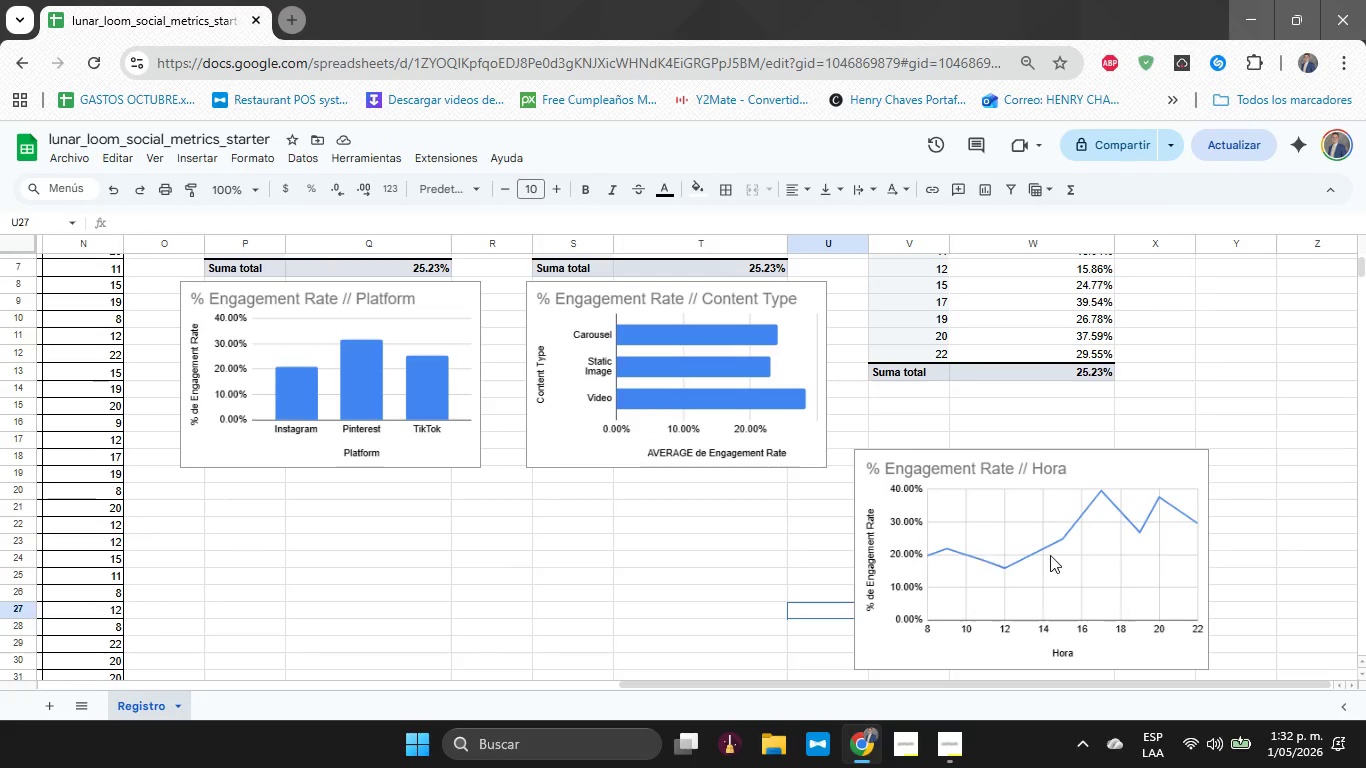 
left_click([1053, 555])
 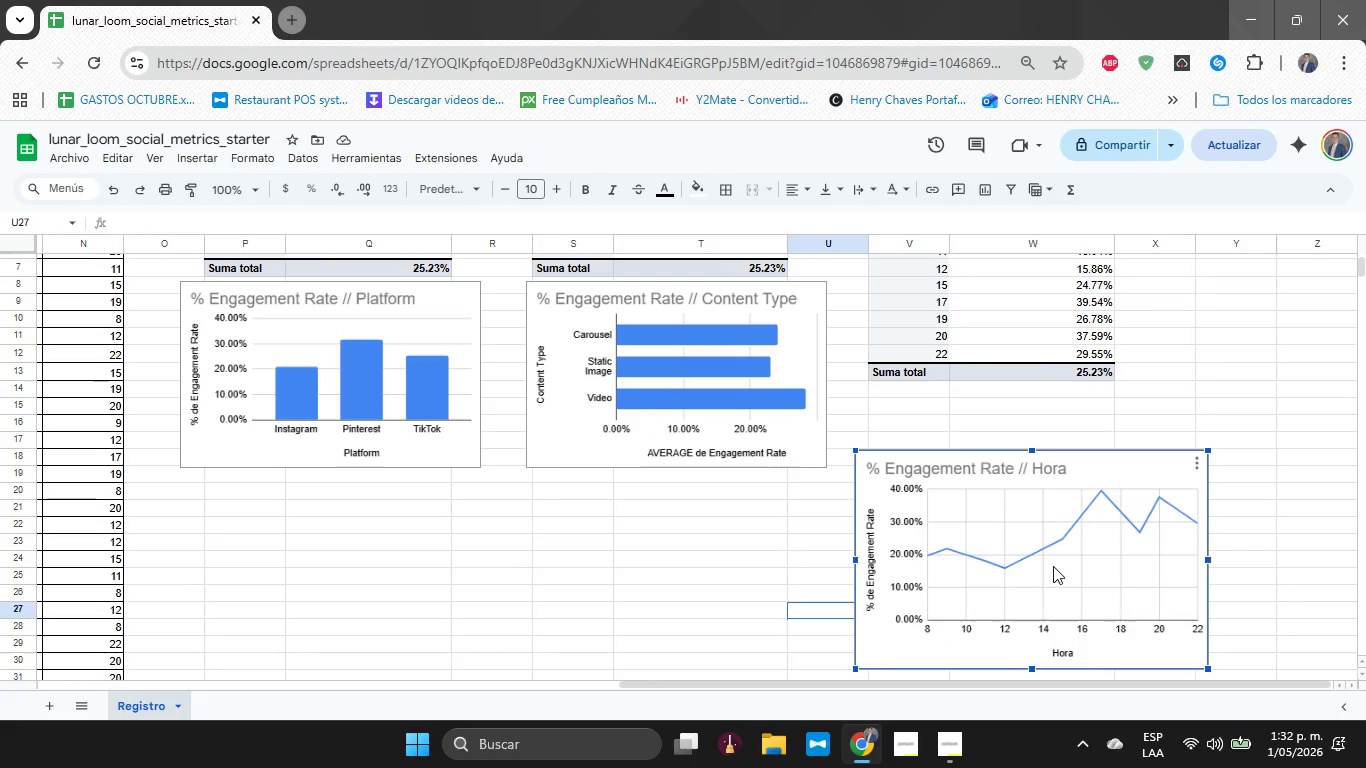 
left_click_drag(start_coordinate=[1053, 566], to_coordinate=[1053, 508])
 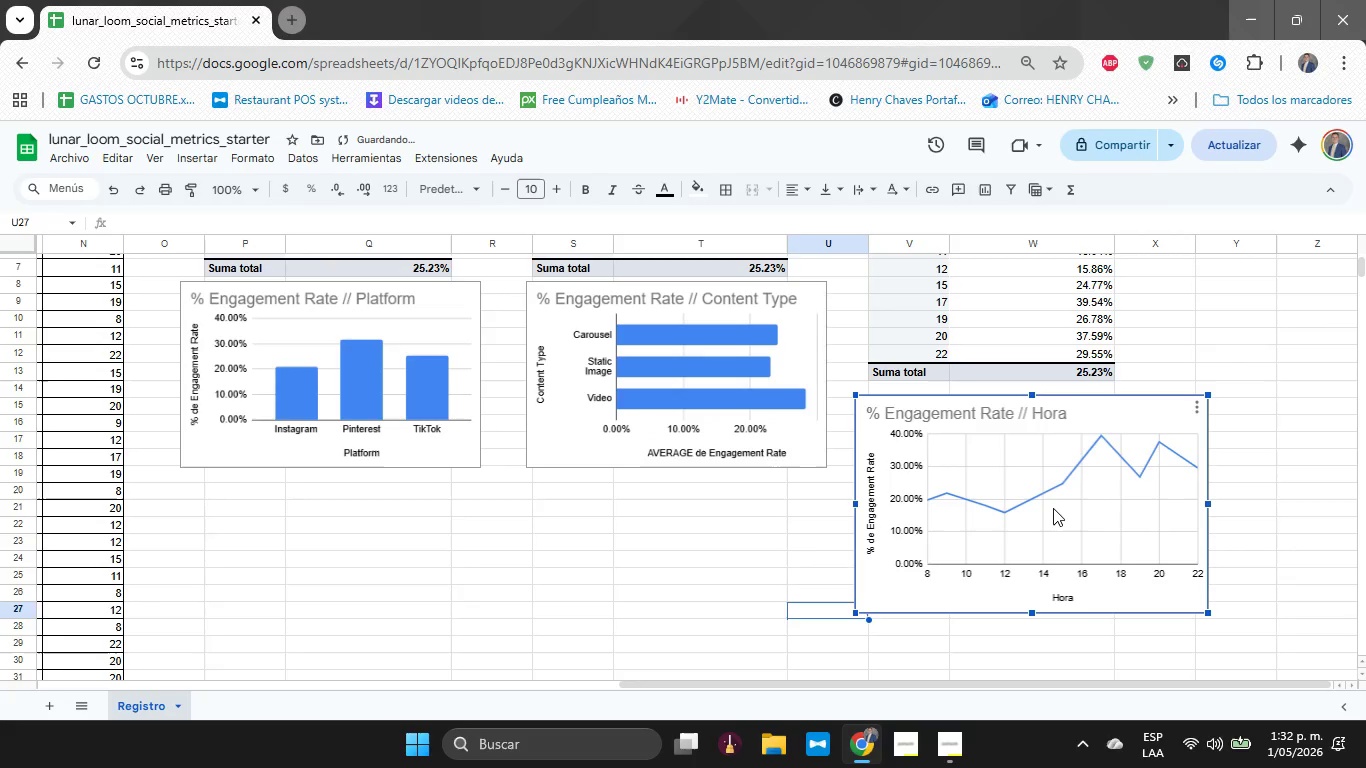 
hold_key(key=ShiftLeft, duration=0.97)
scroll: coordinate [1053, 508], scroll_direction: down, amount: 6.0
 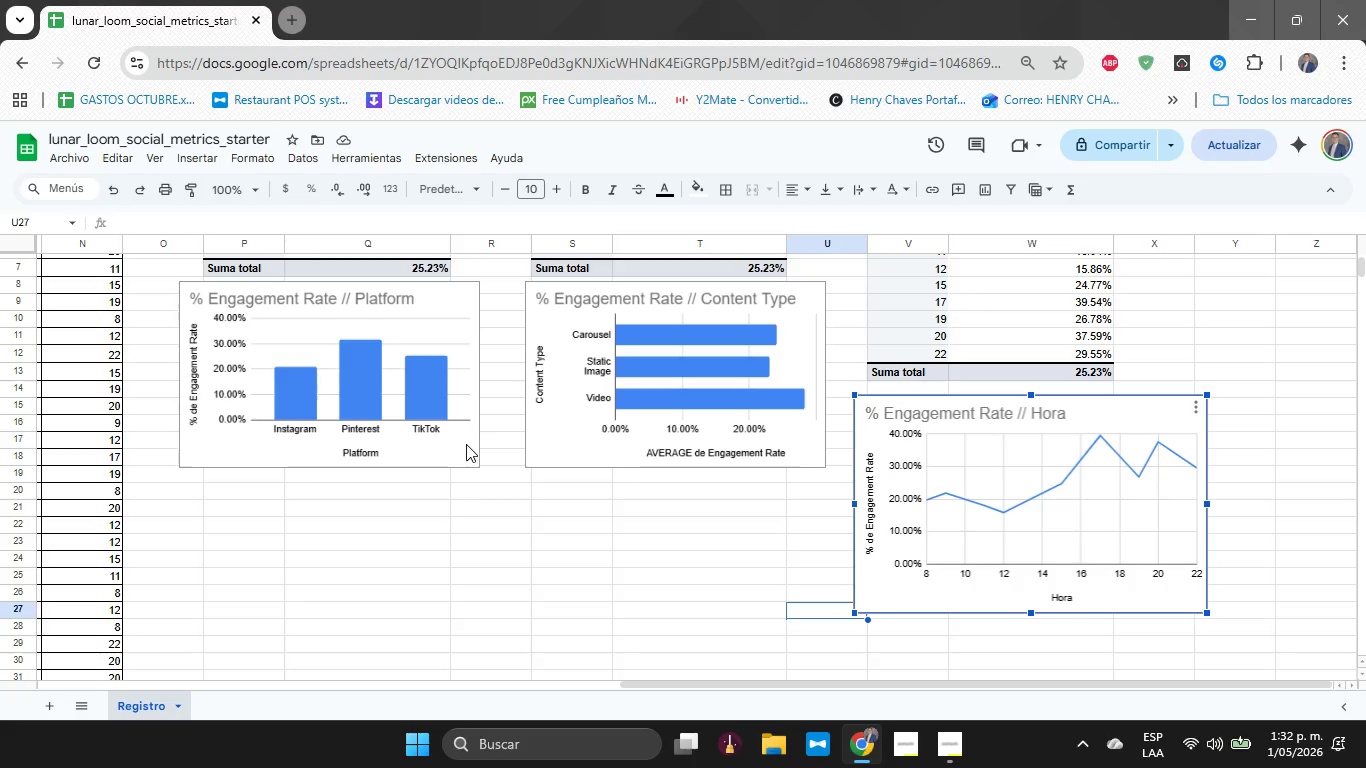 
wait(10.7)
 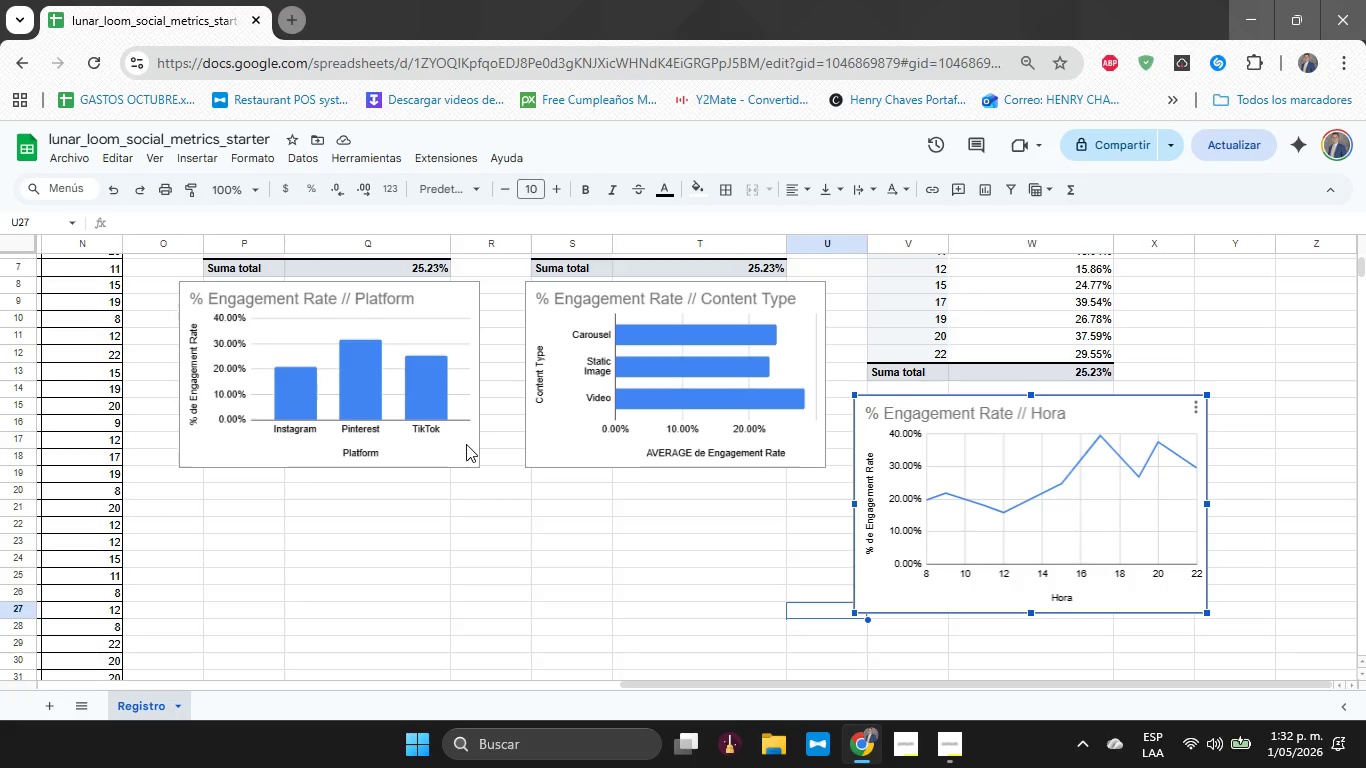 
scroll: coordinate [632, 569], scroll_direction: up, amount: 5.0
 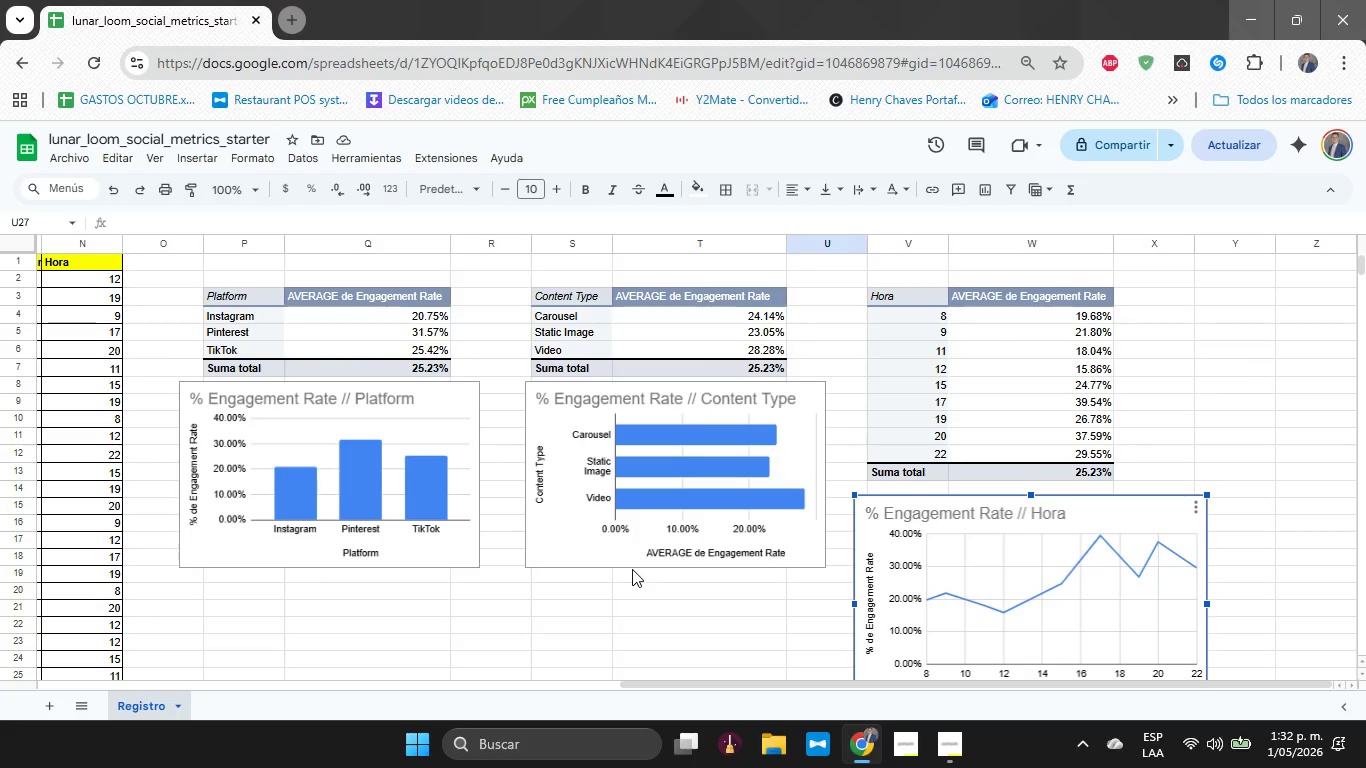 
wait(10.26)
 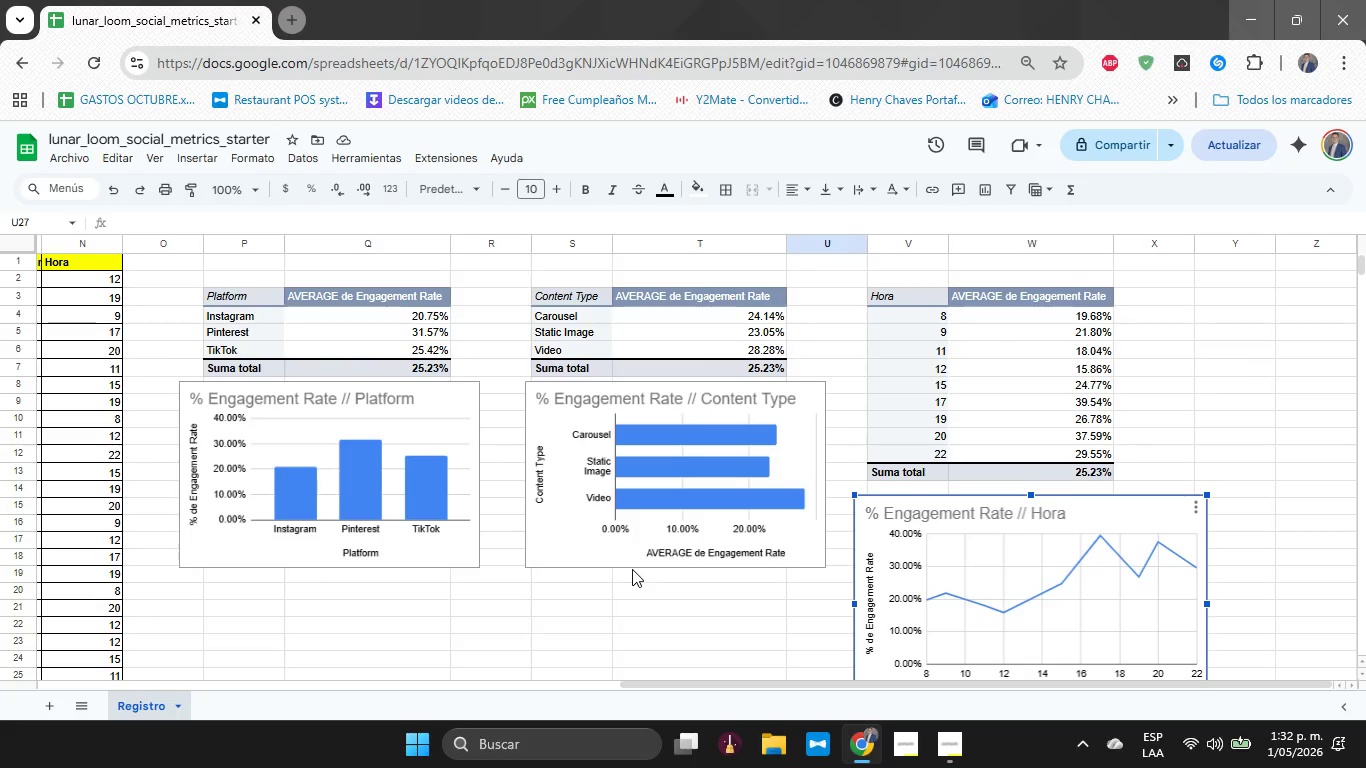 
left_click([972, 758])